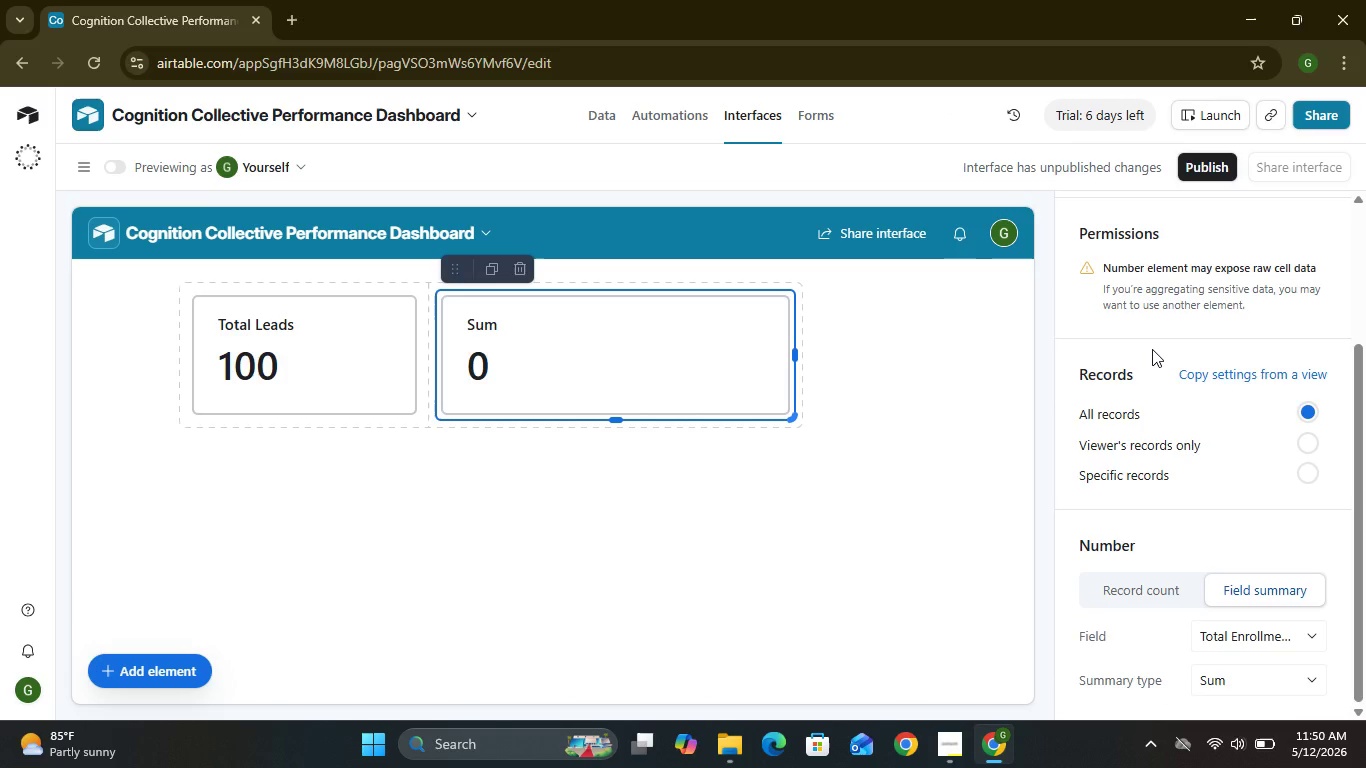 
wait(15.25)
 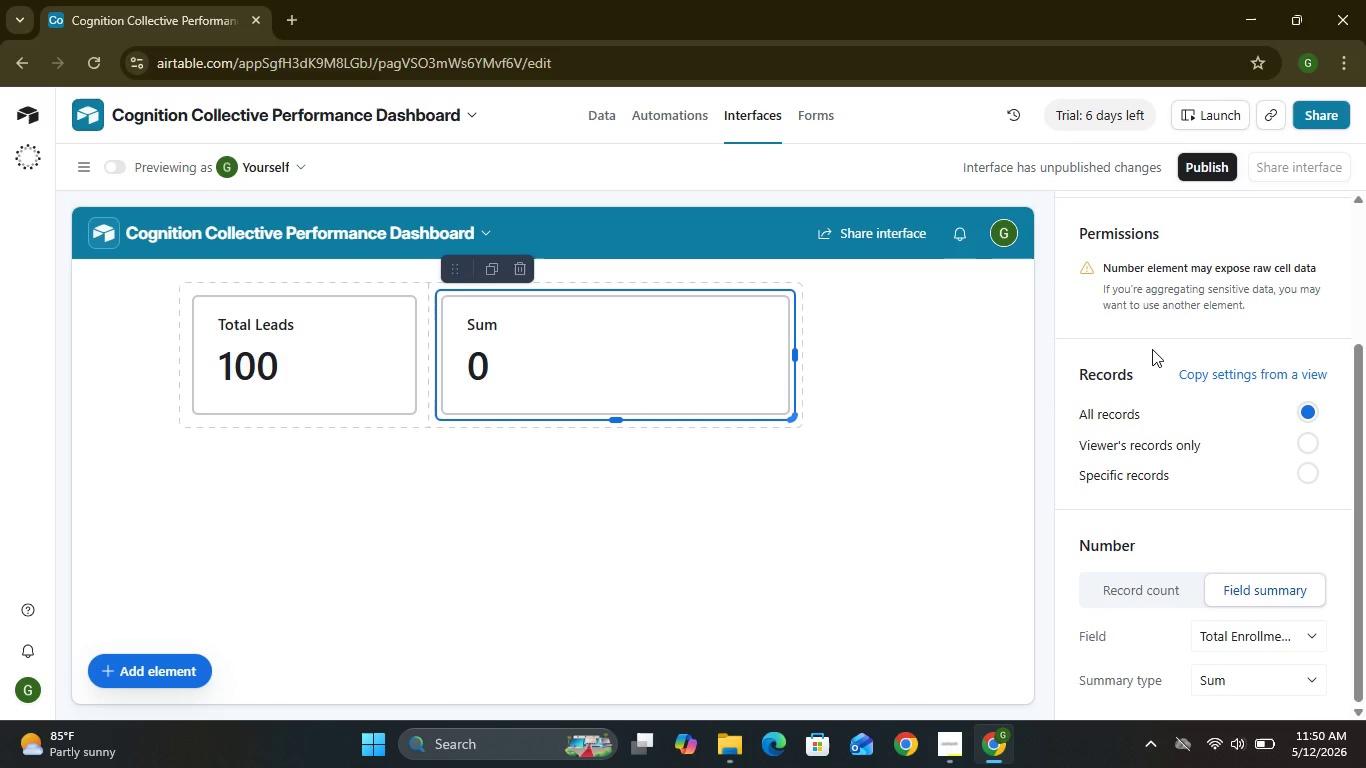 
left_click([1177, 271])
 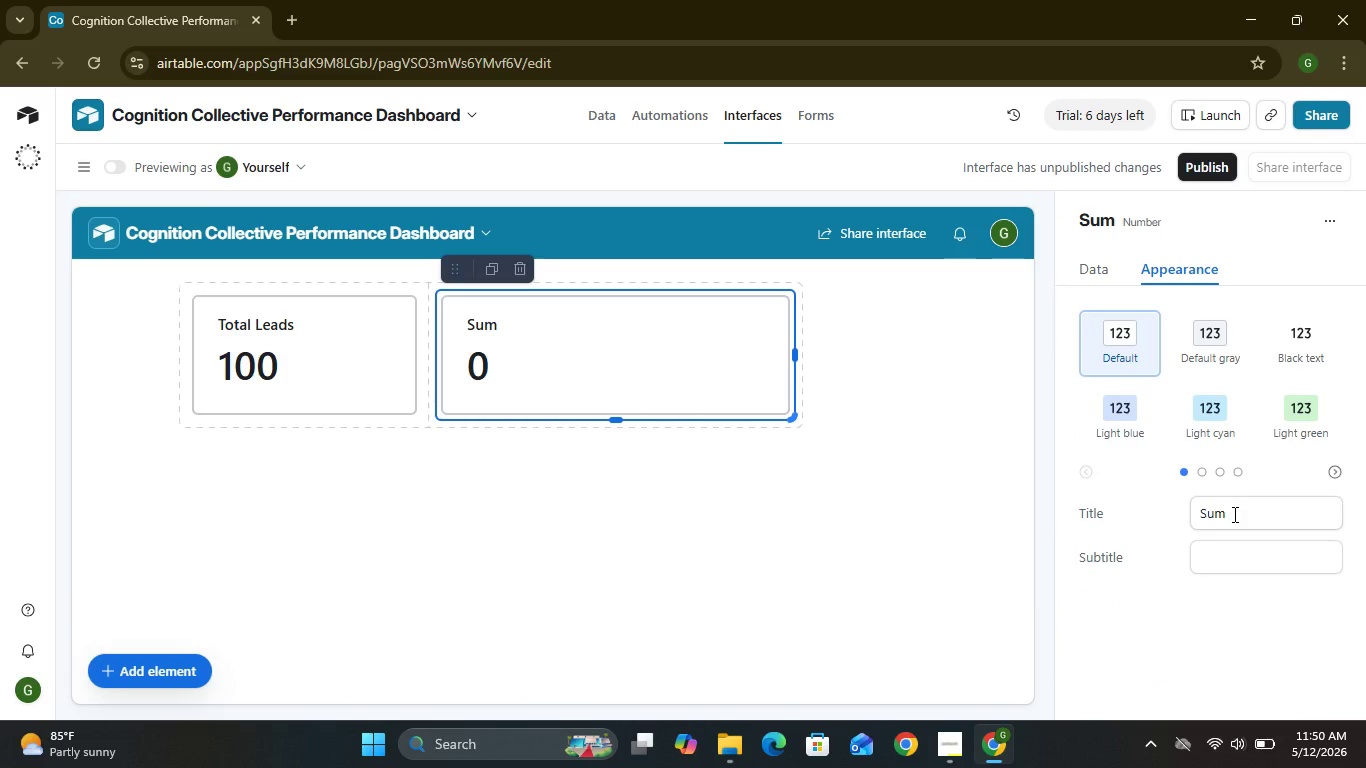 
double_click([1233, 514])
 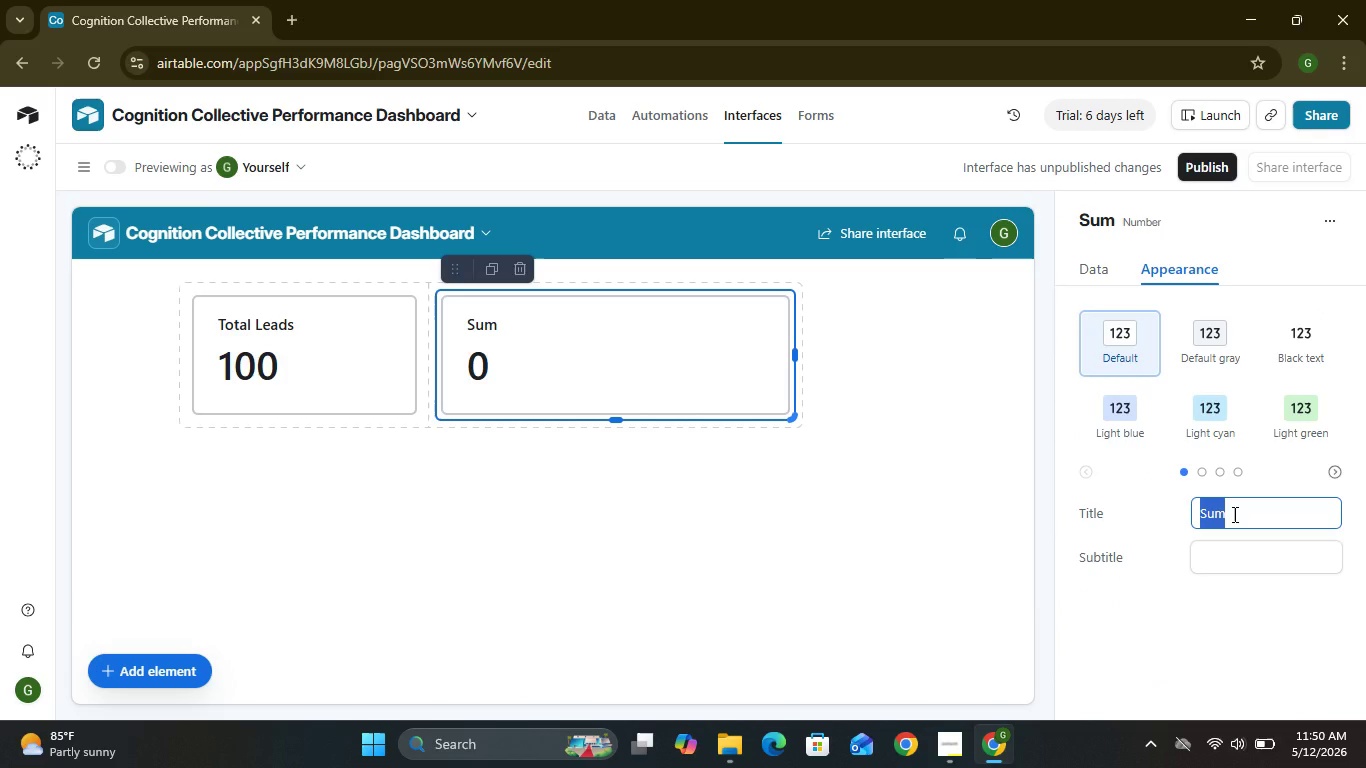 
type(Total Enrollment)
 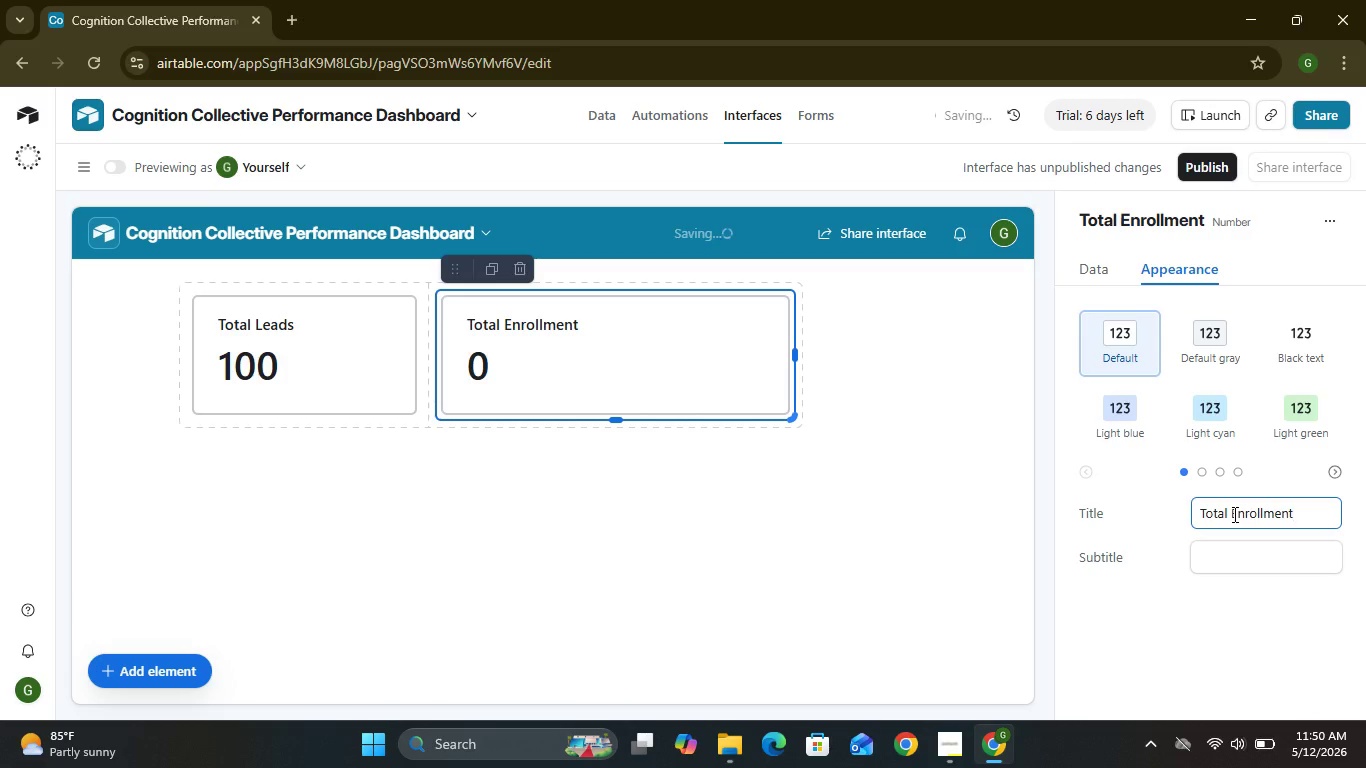 
key(S)
 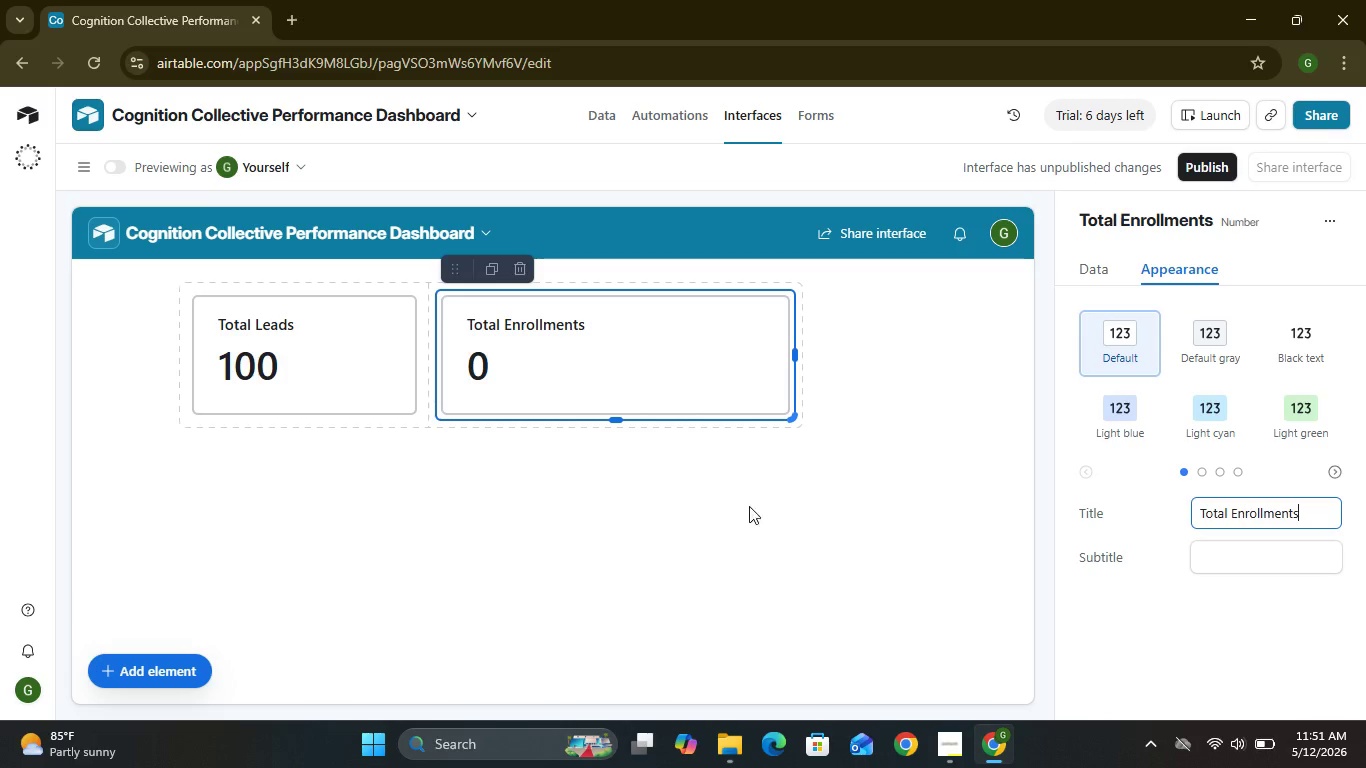 
wait(19.06)
 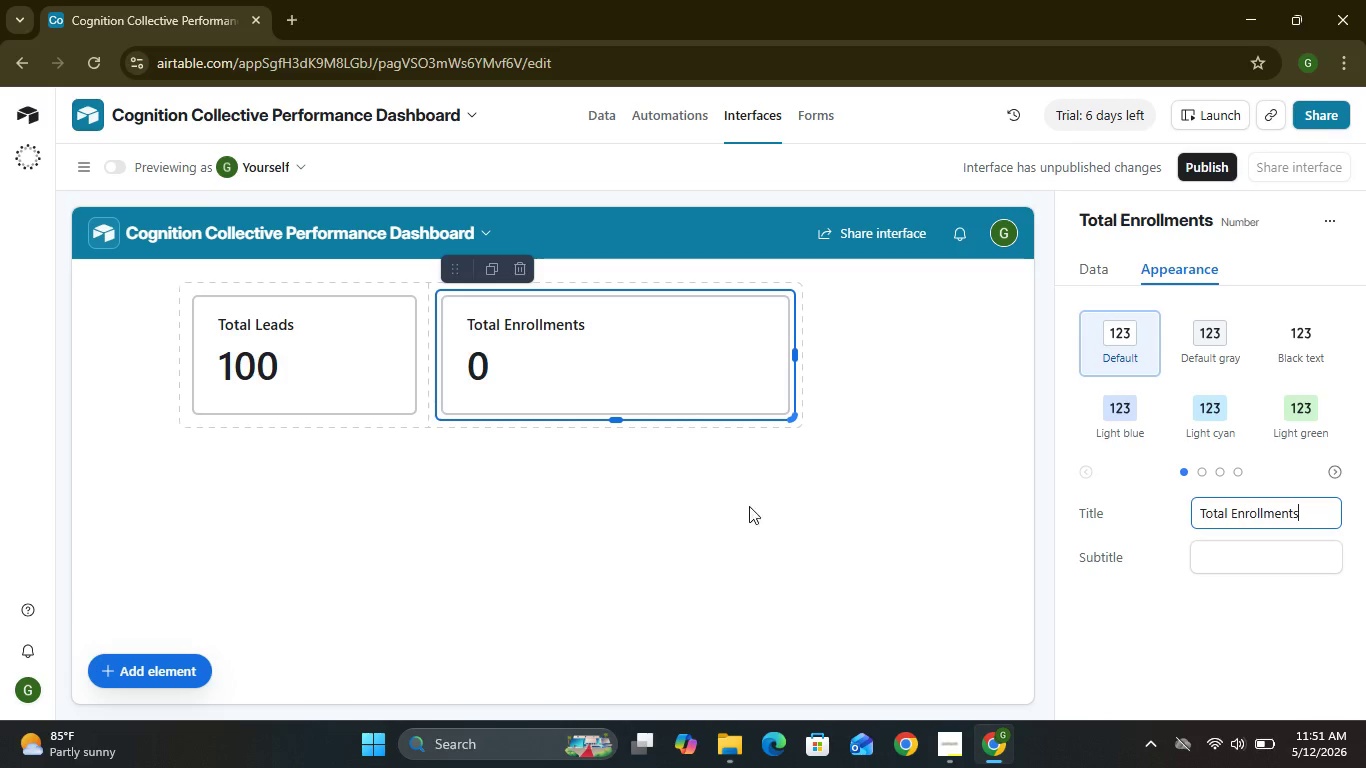 
left_click([110, 676])
 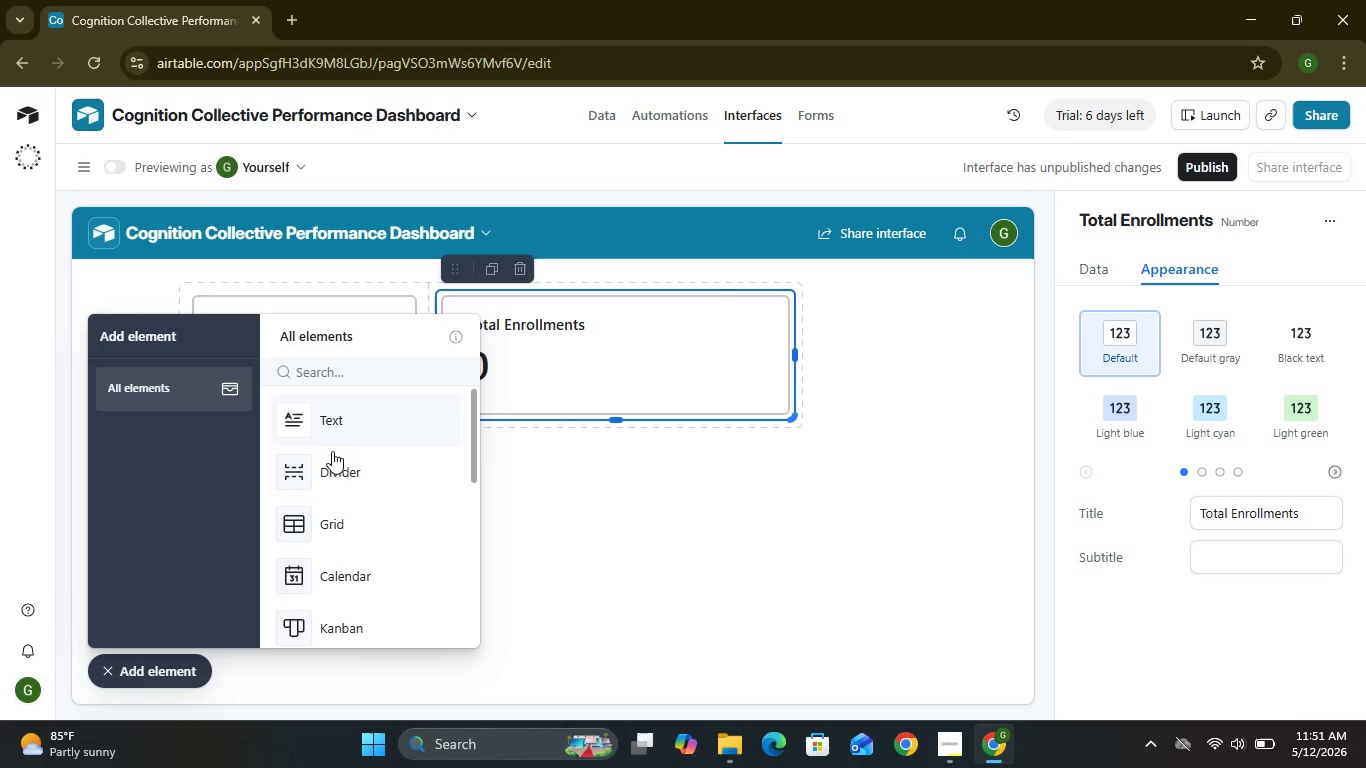 
wait(13.91)
 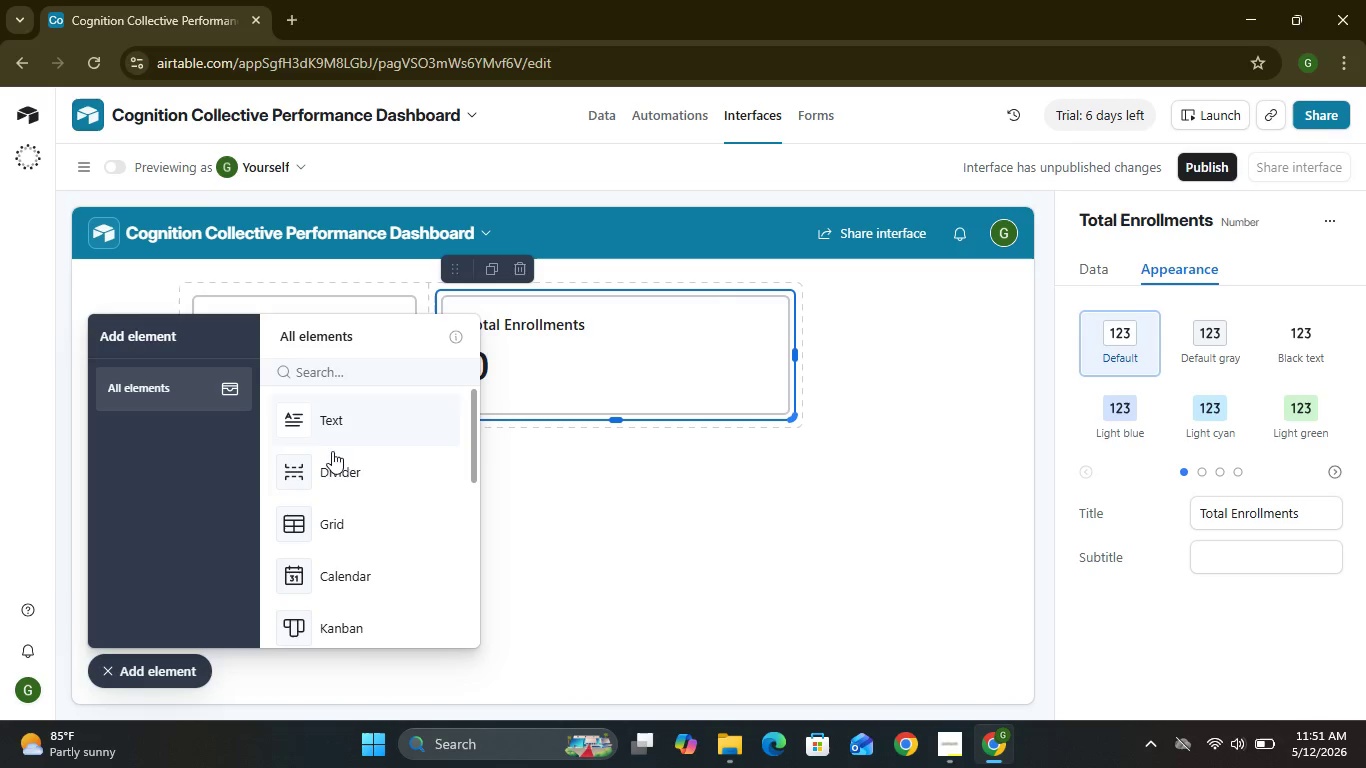 
left_click([334, 527])
 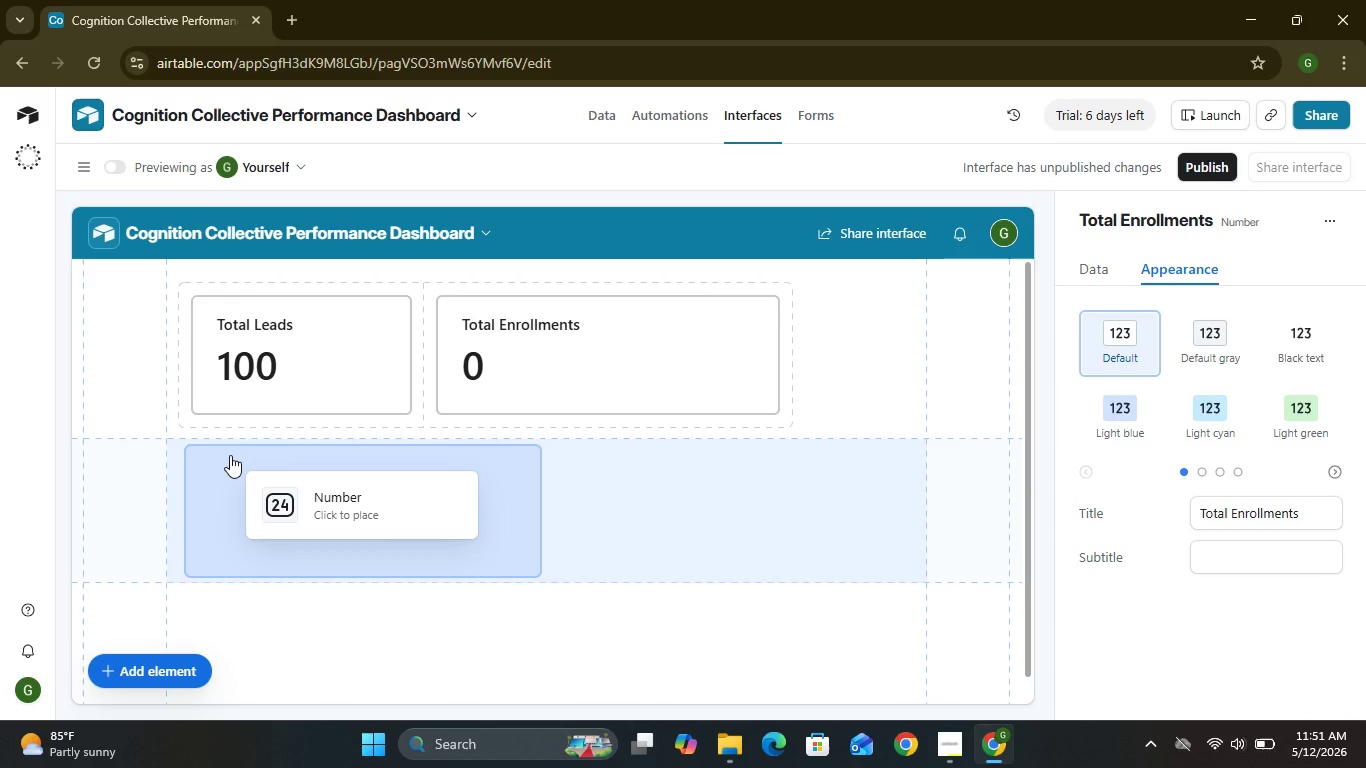 
left_click([230, 455])
 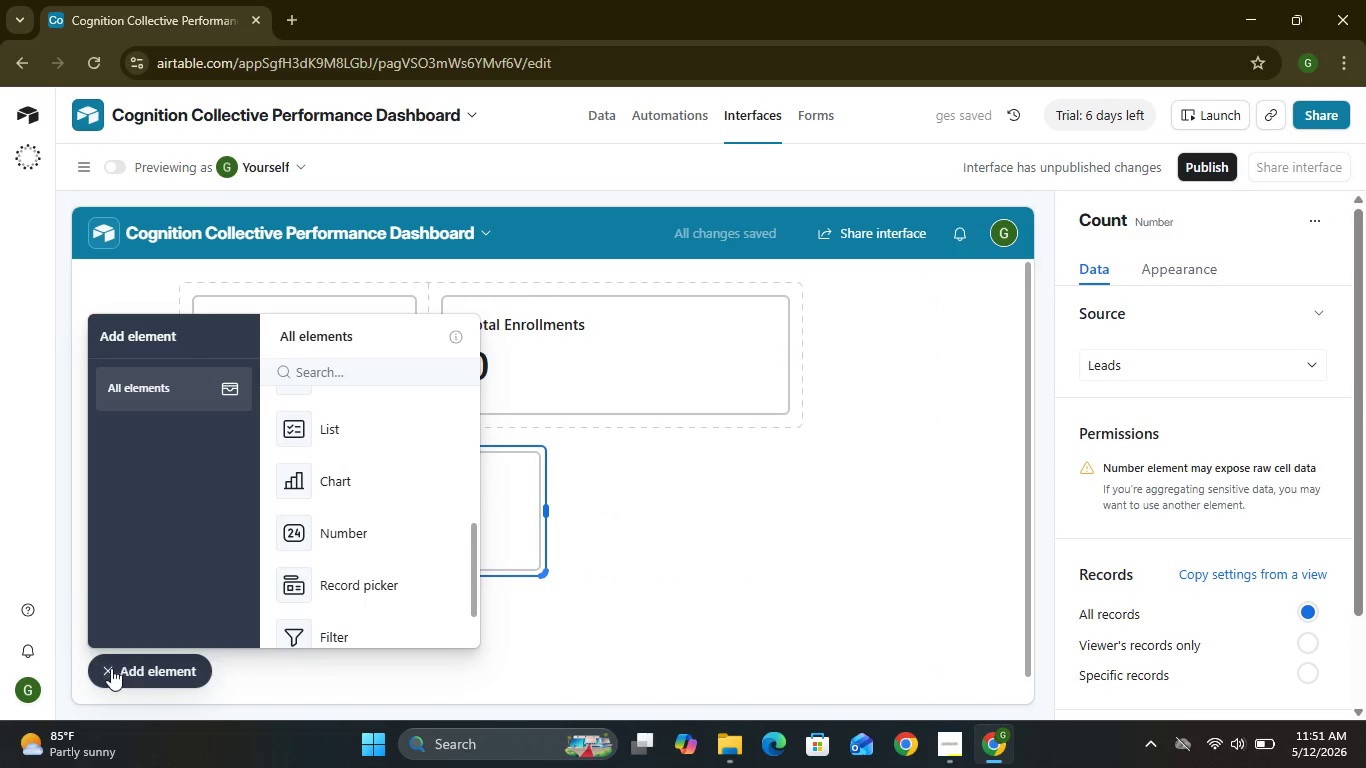 
left_click([108, 670])
 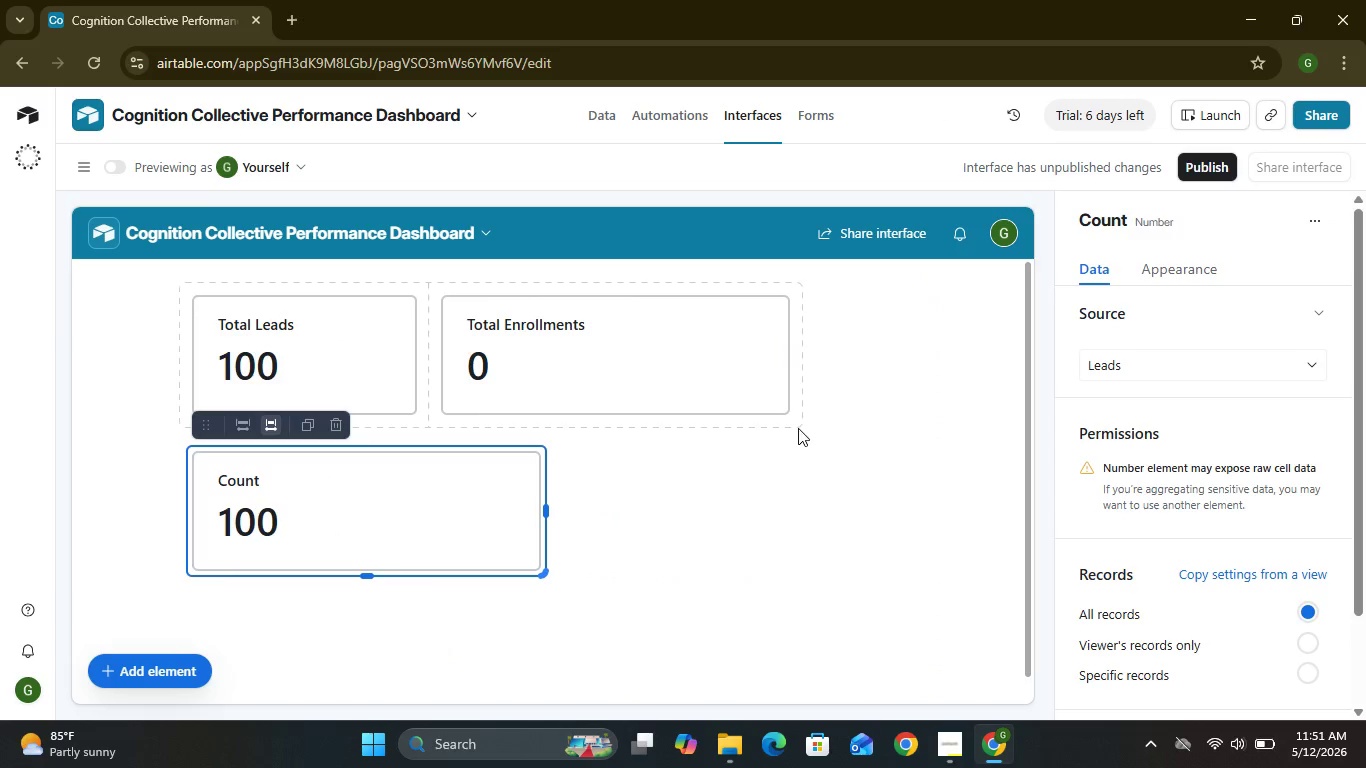 
wait(6.12)
 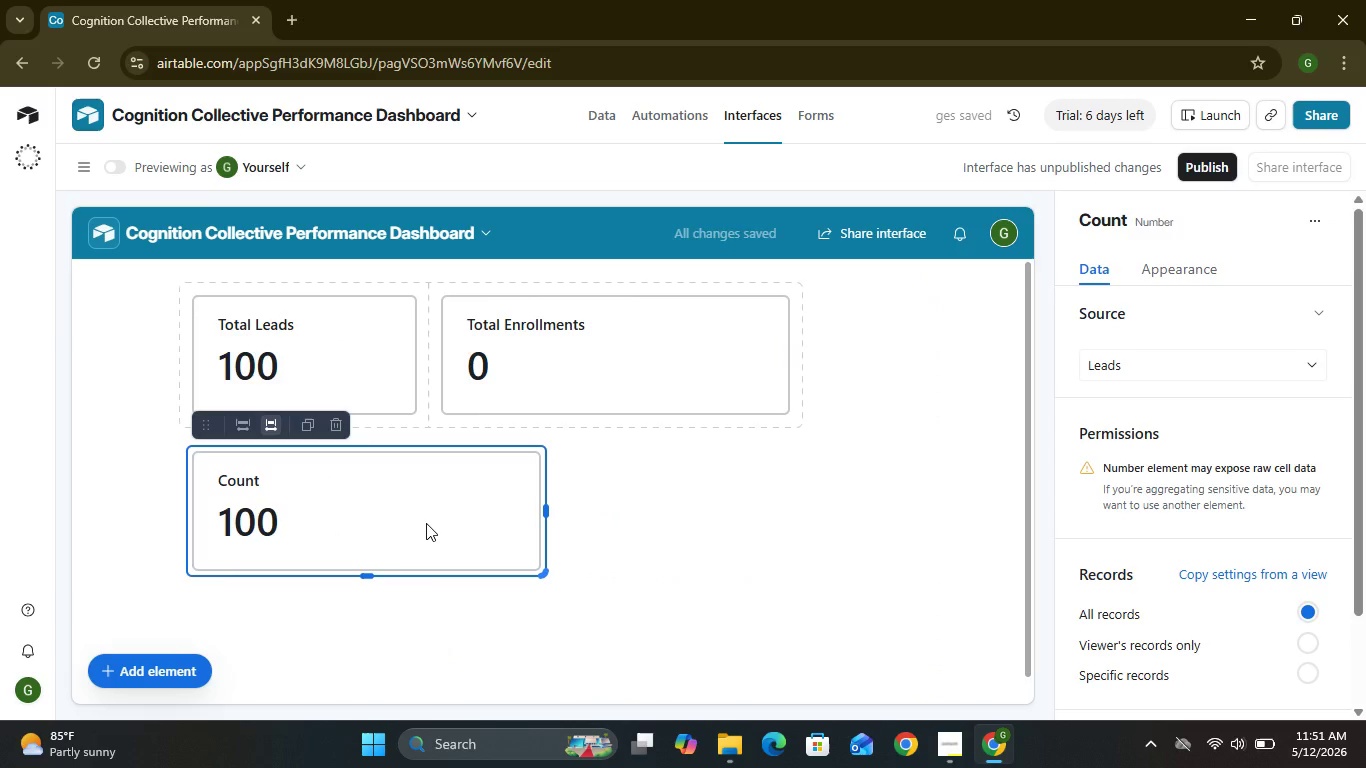 
left_click([1282, 352])
 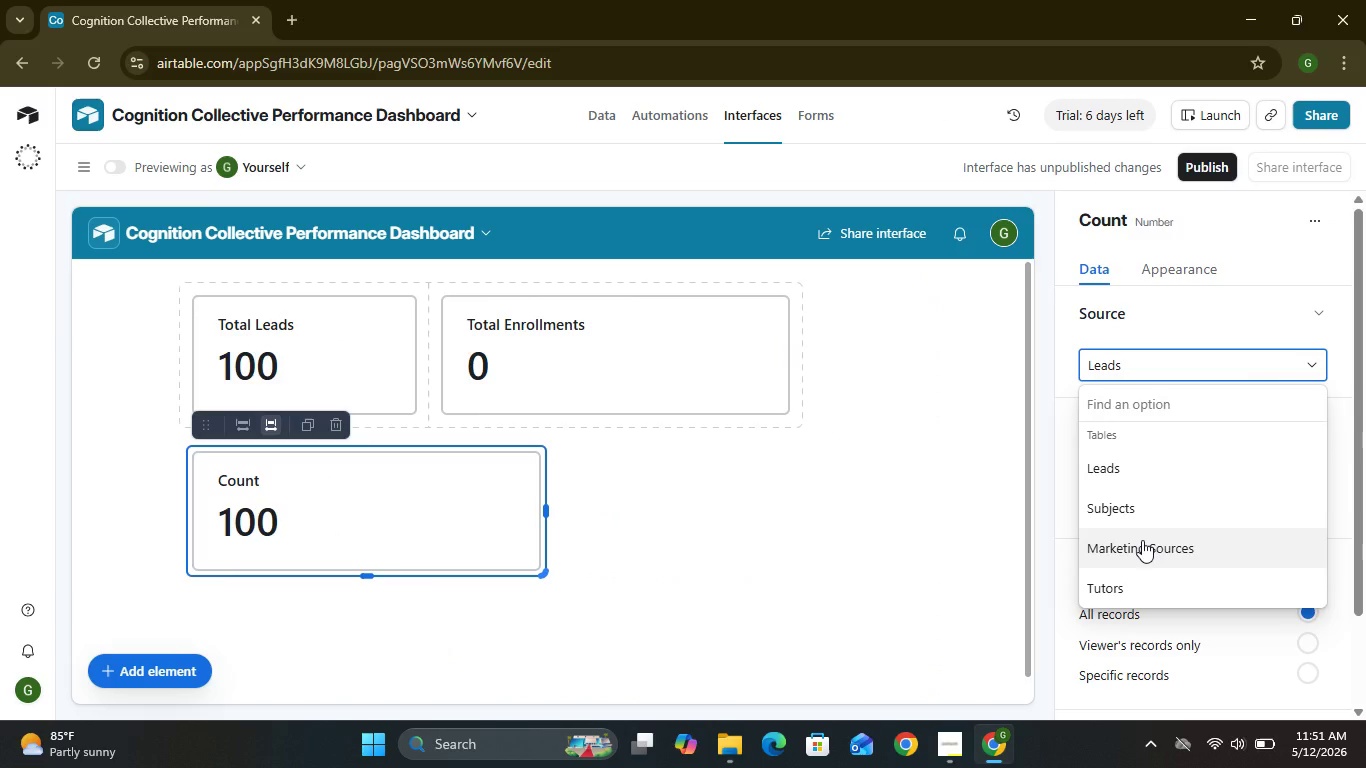 
left_click([1133, 509])
 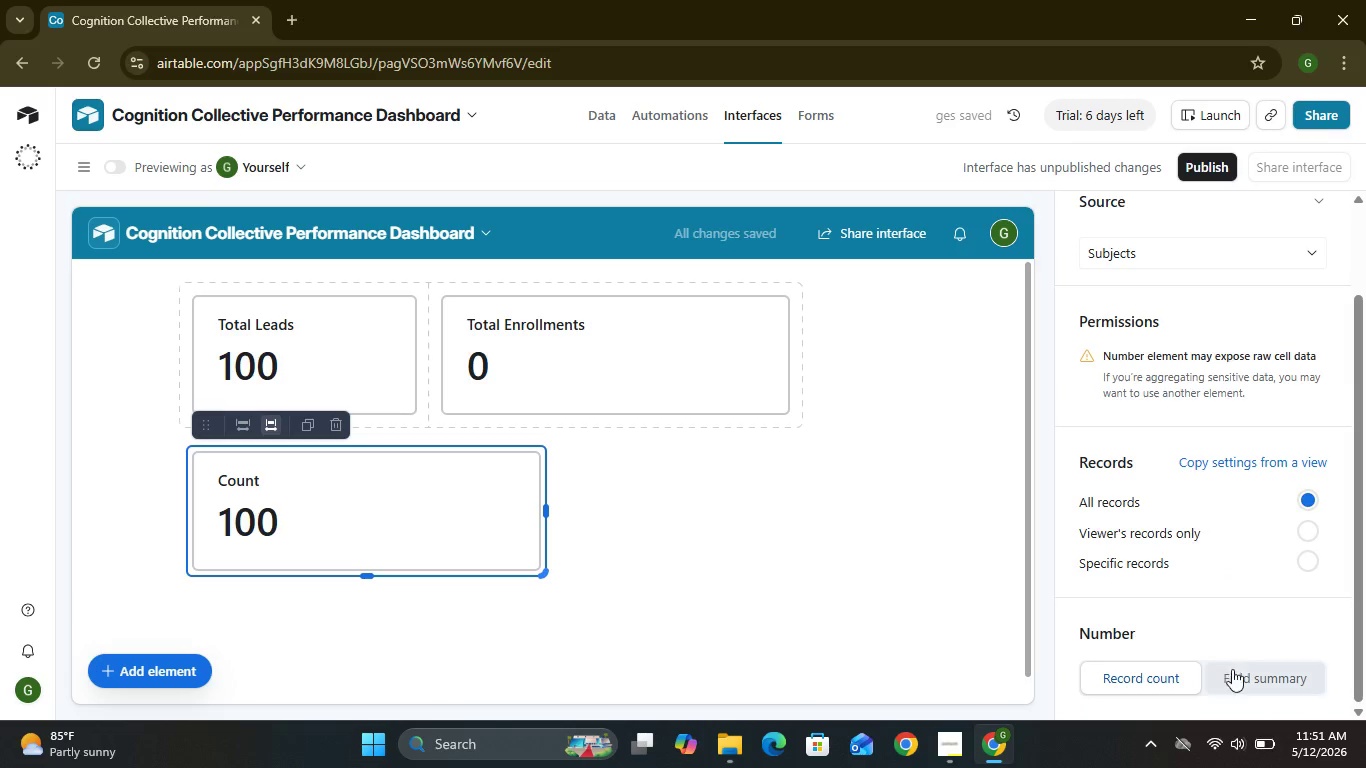 
left_click([1236, 679])
 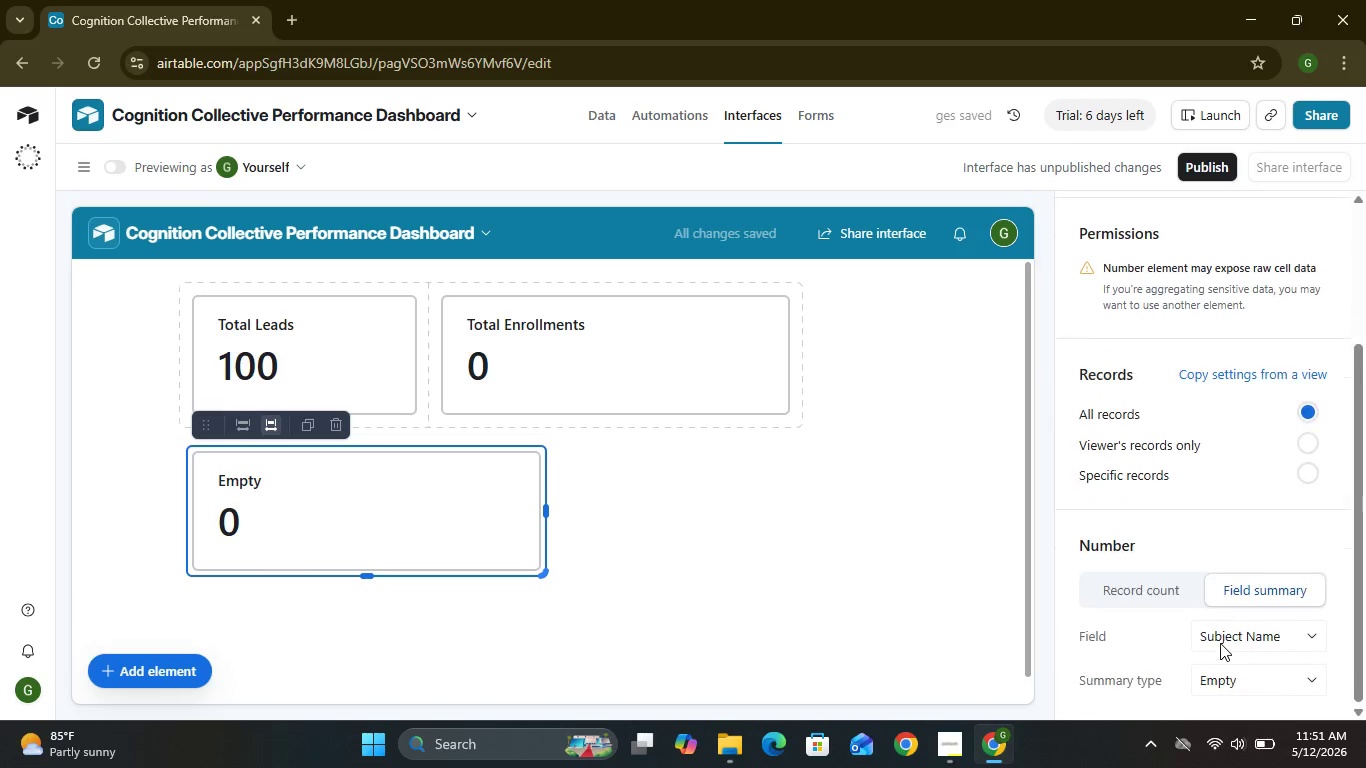 
left_click([1220, 643])
 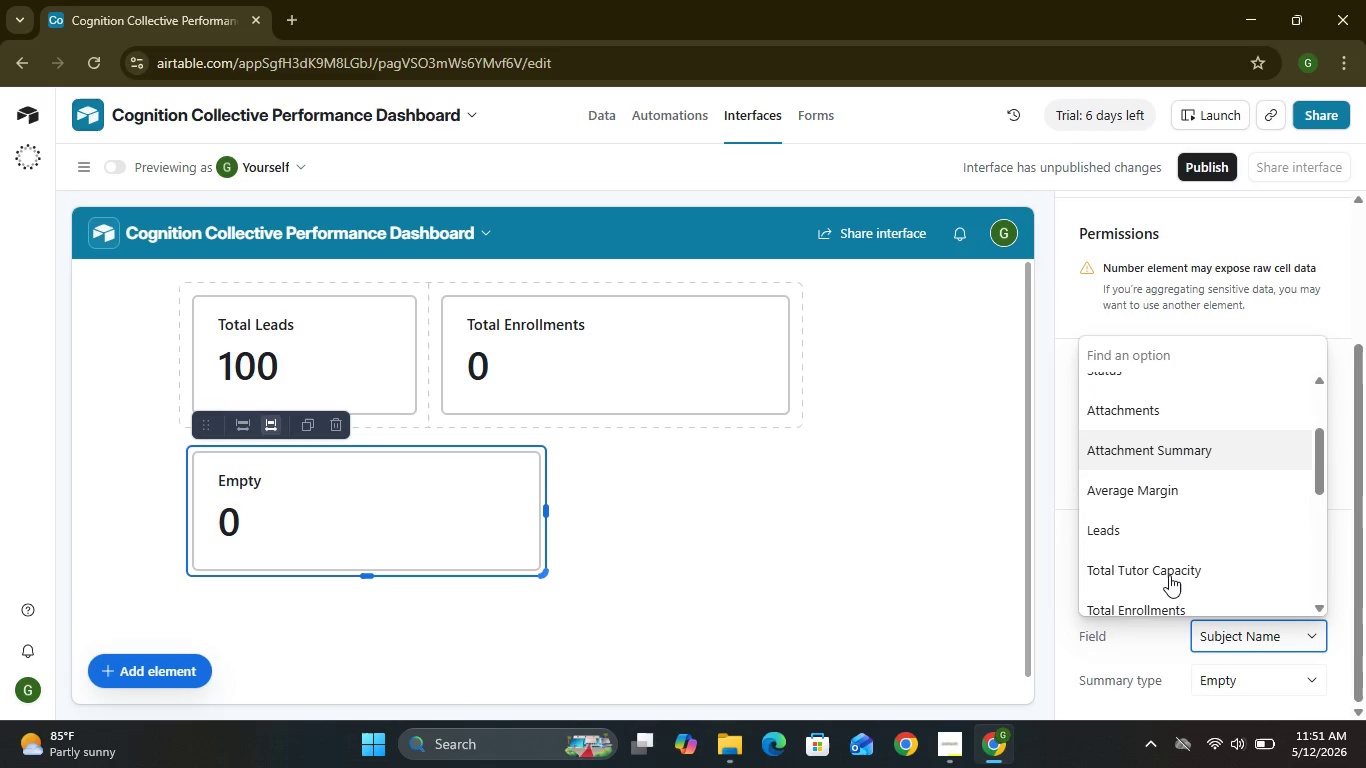 
wait(13.09)
 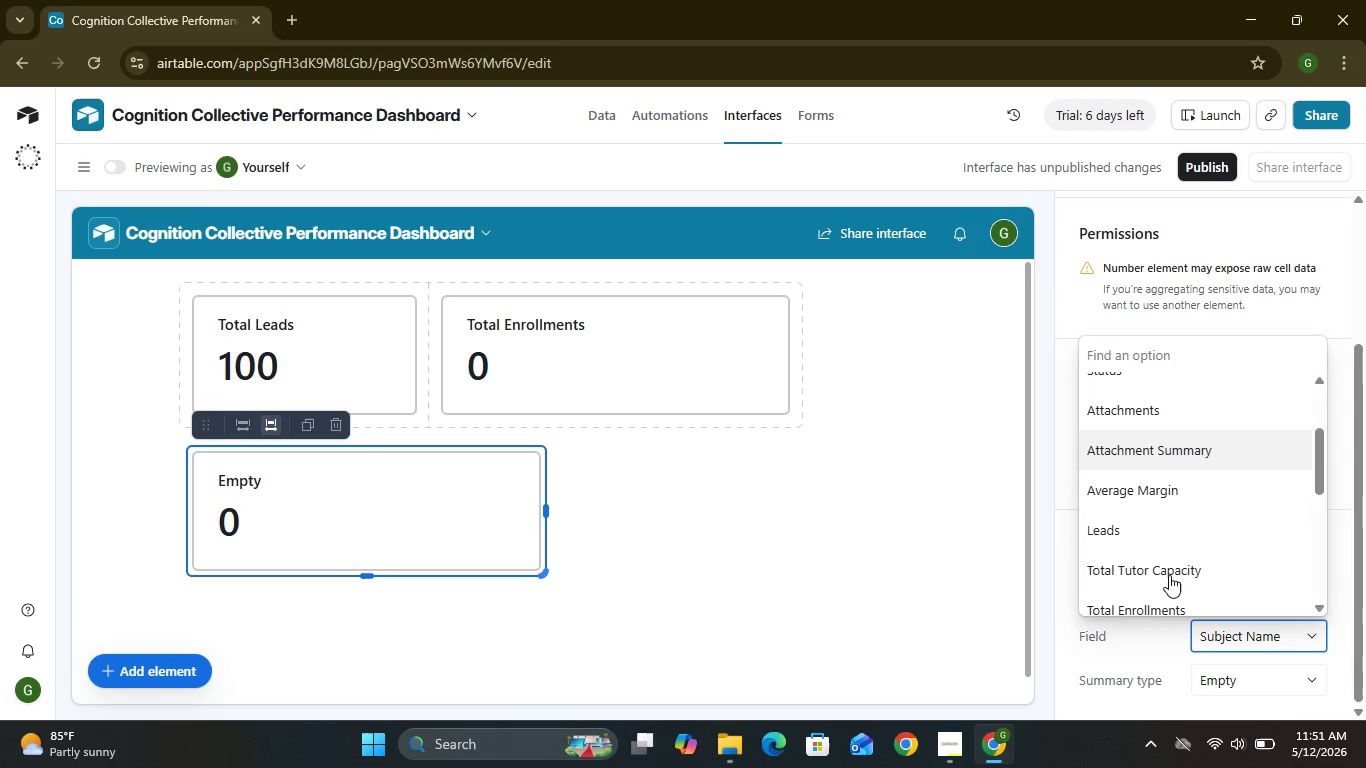 
left_click([1136, 469])
 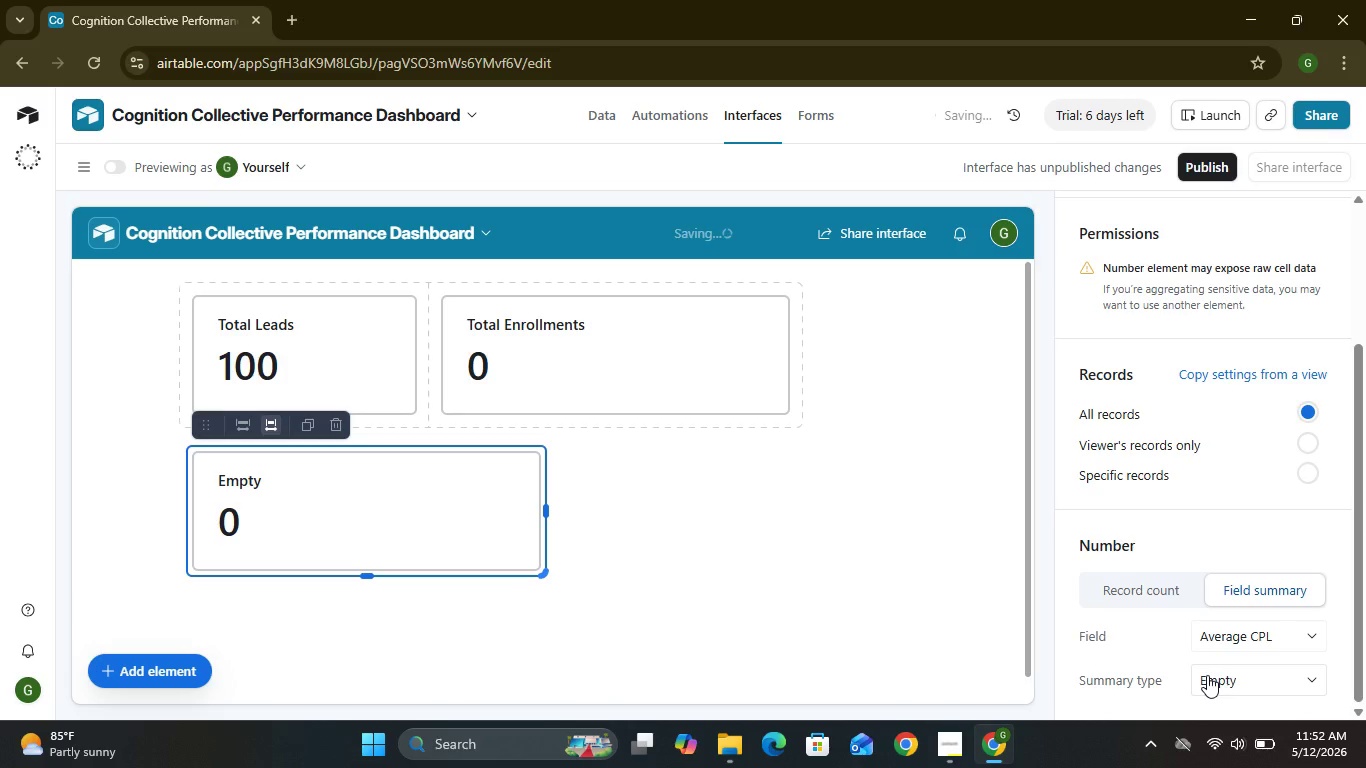 
left_click([1210, 676])
 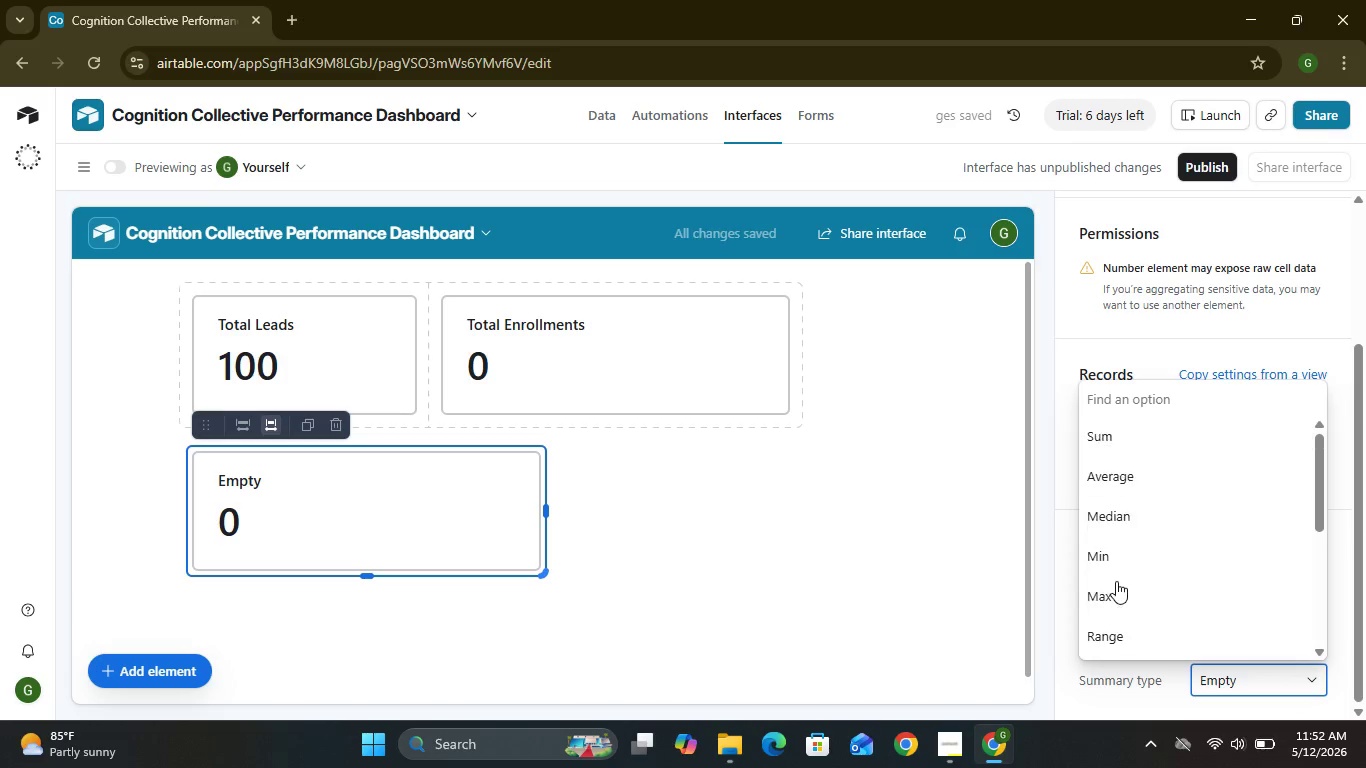 
wait(5.81)
 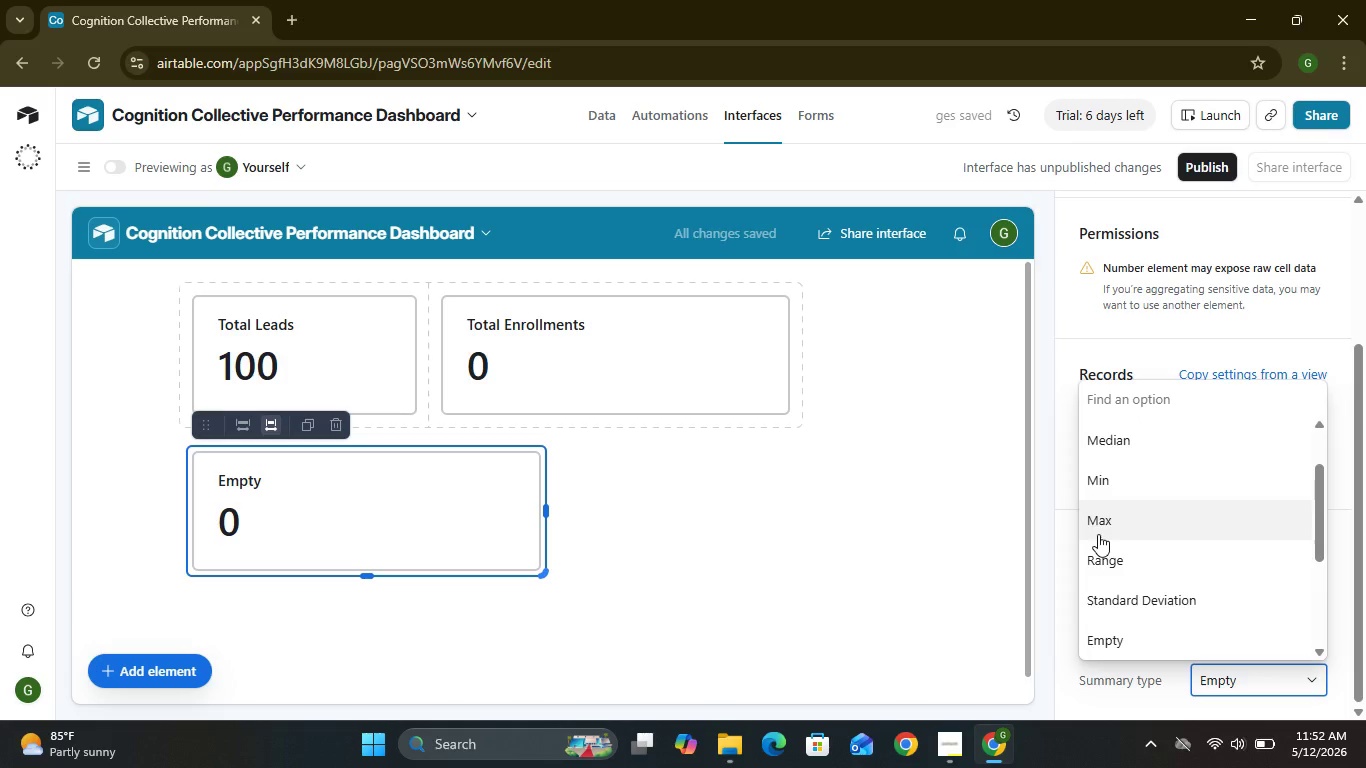 
left_click([1121, 474])
 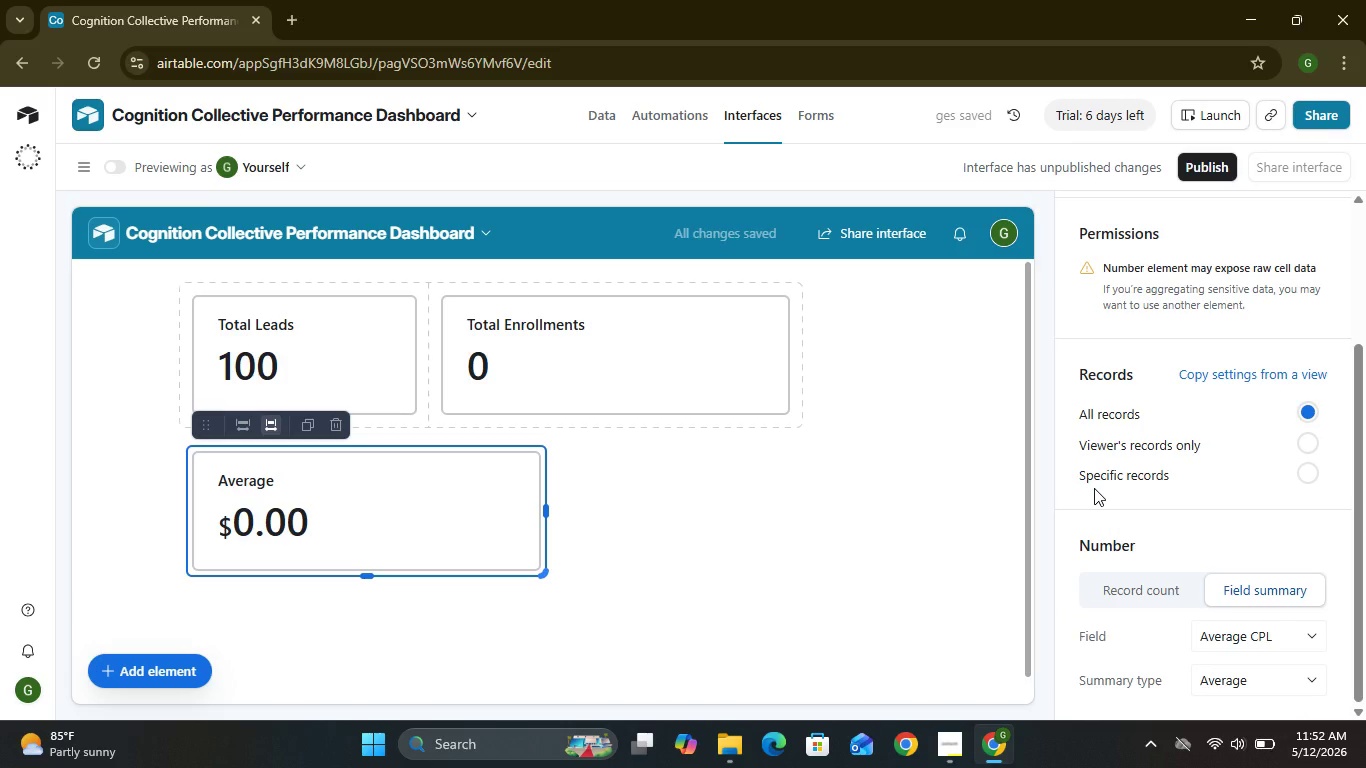 
wait(6.26)
 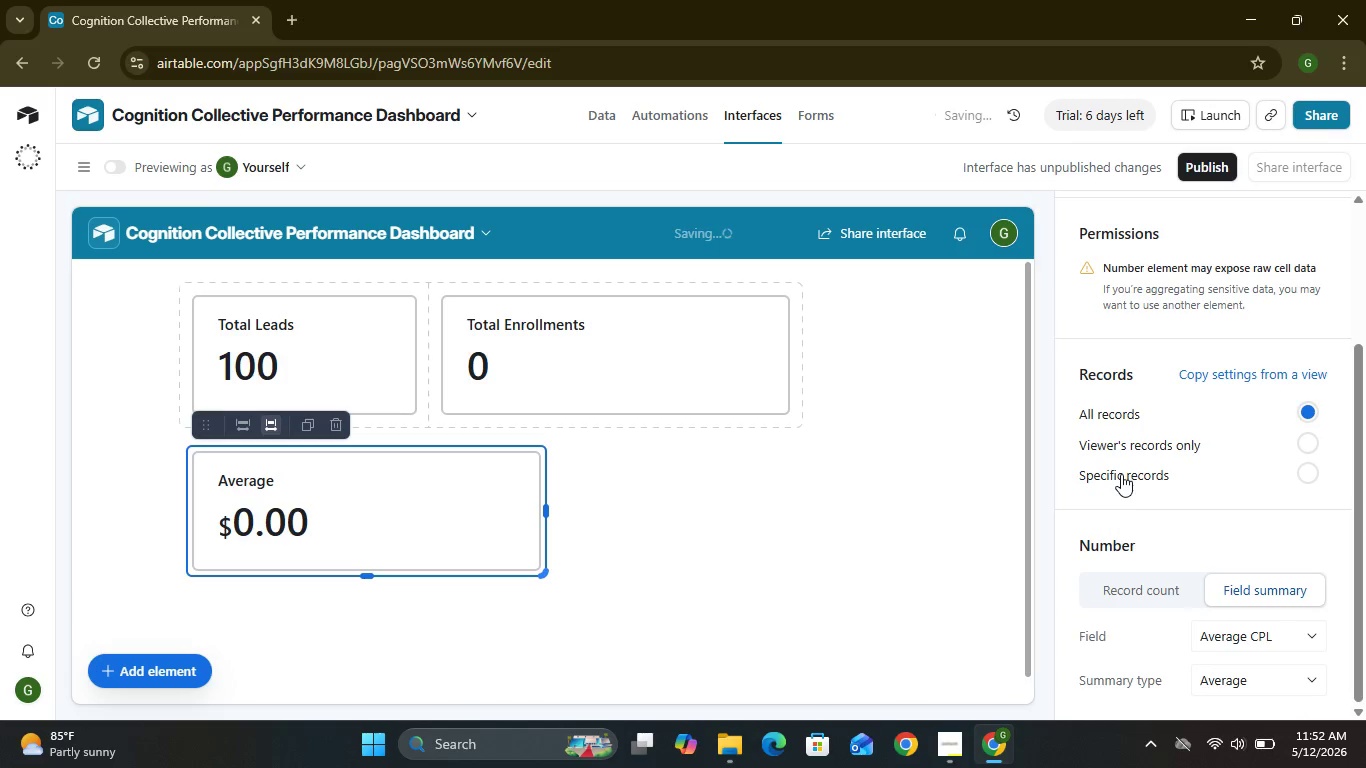 
mouse_move([1166, 311])
 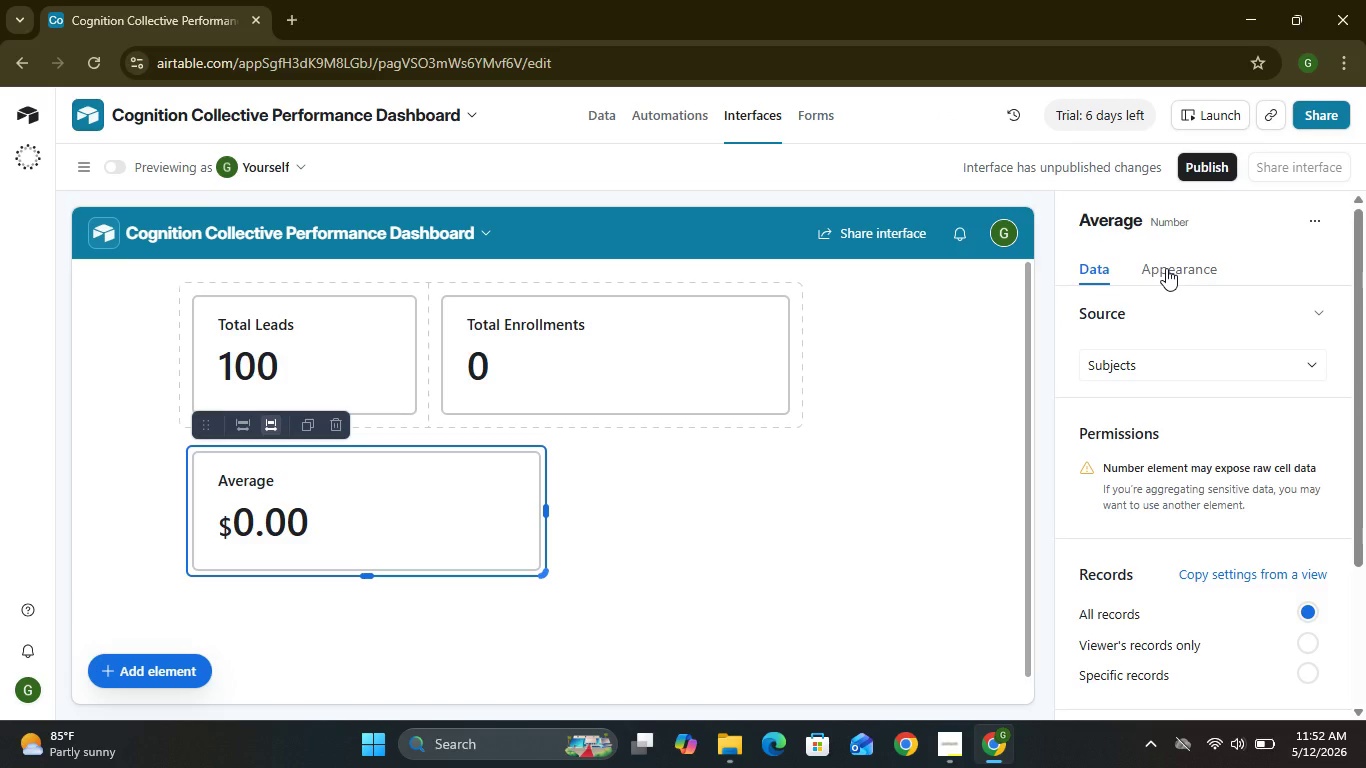 
left_click([1166, 268])
 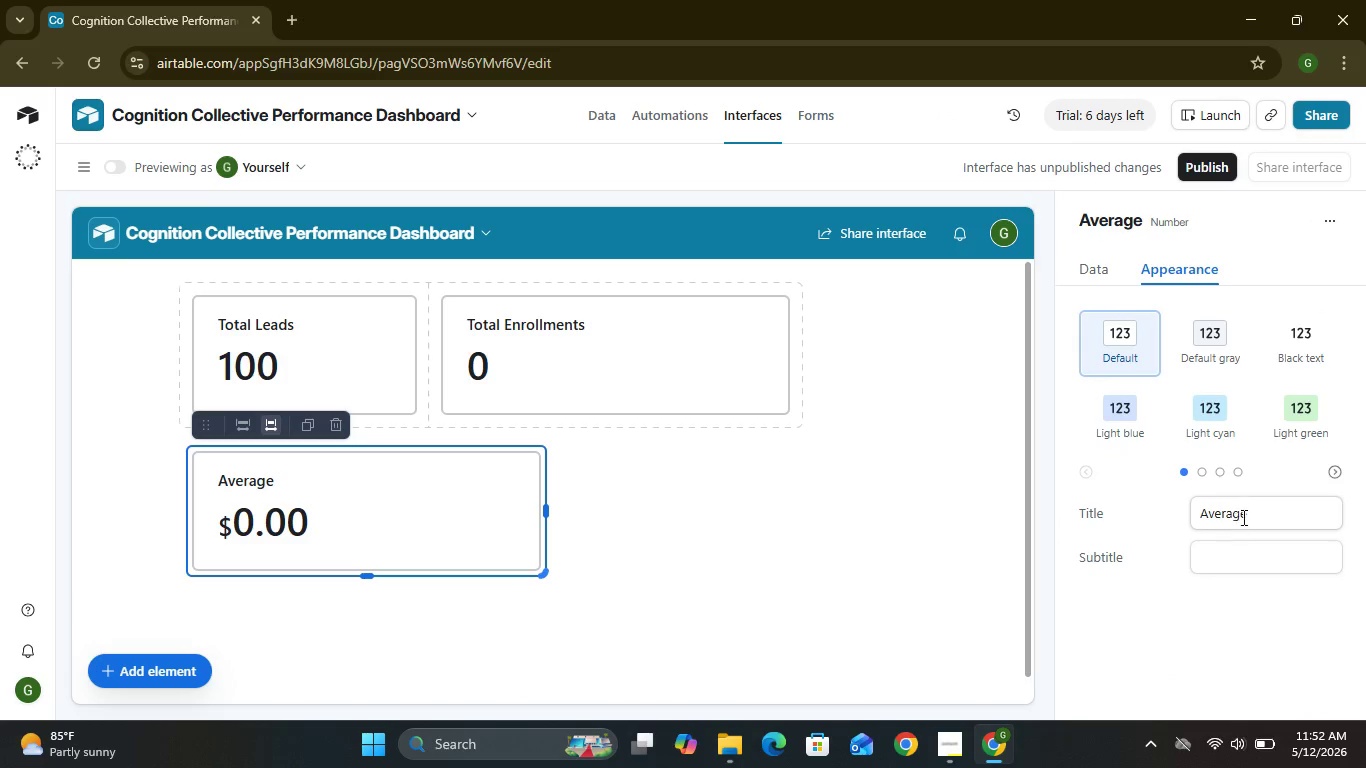 
double_click([1249, 513])
 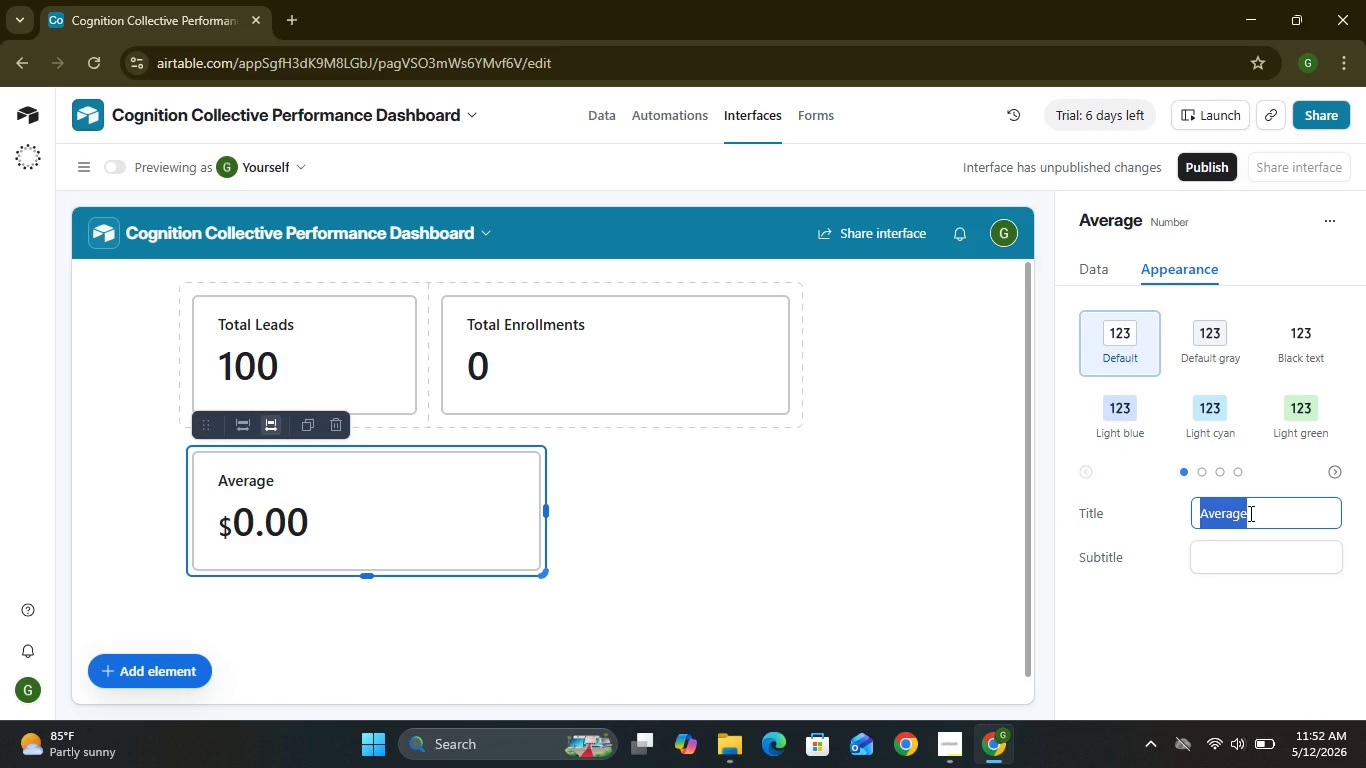 
triple_click([1249, 513])
 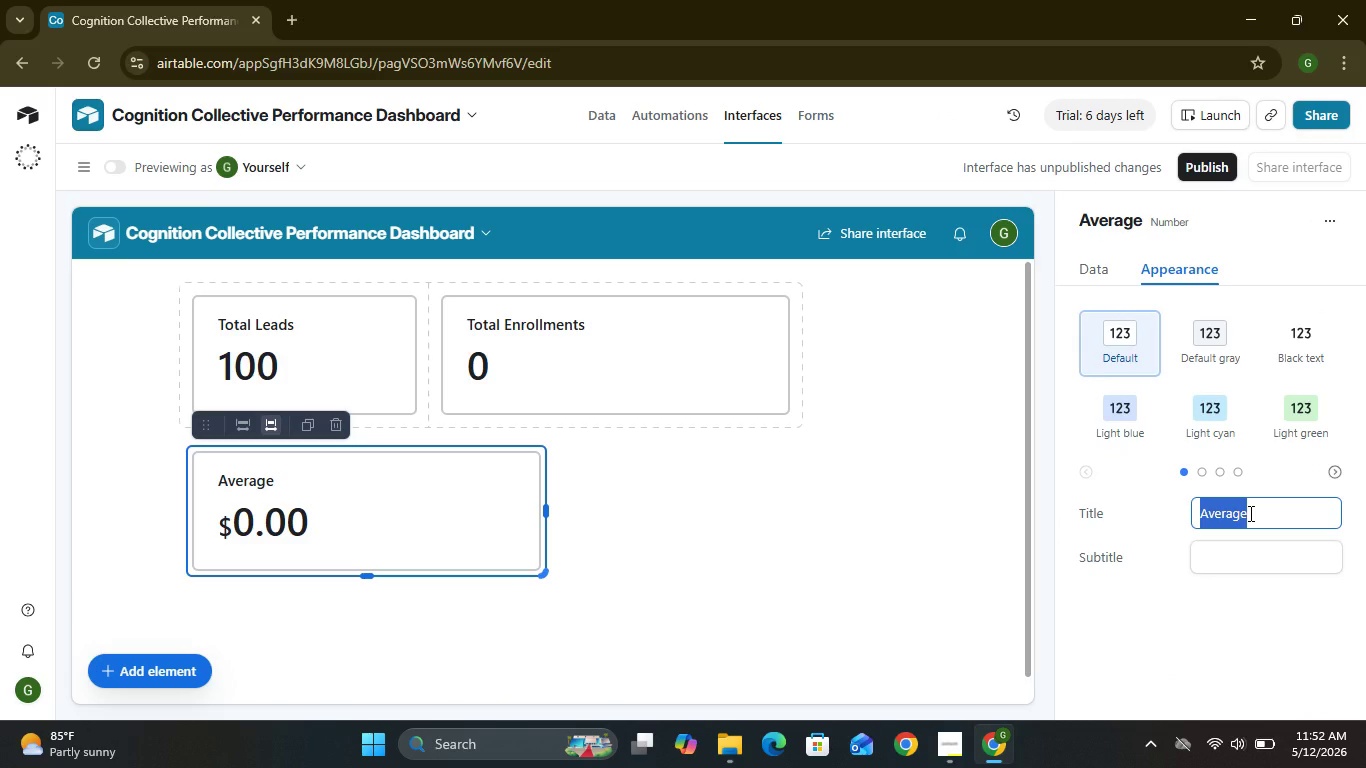 
left_click([1249, 513])
 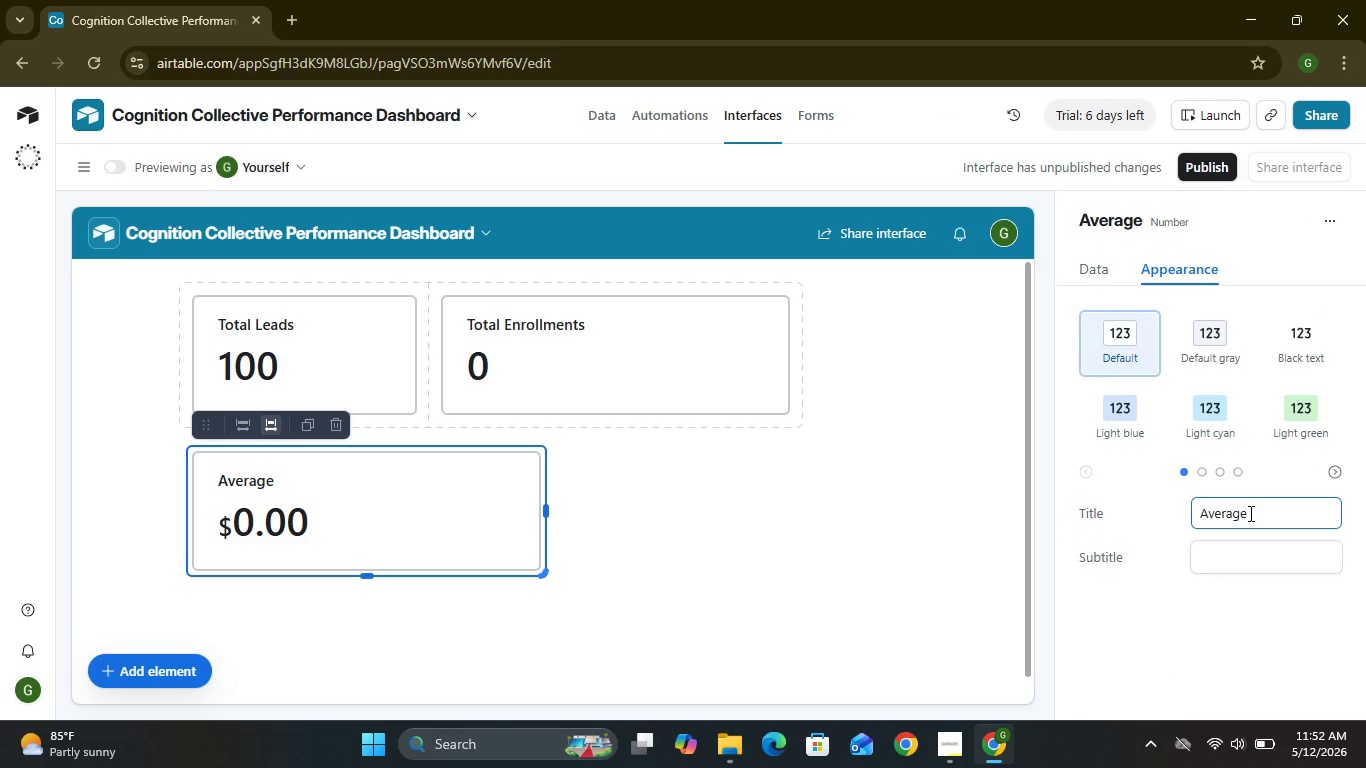 
type( CPL)
 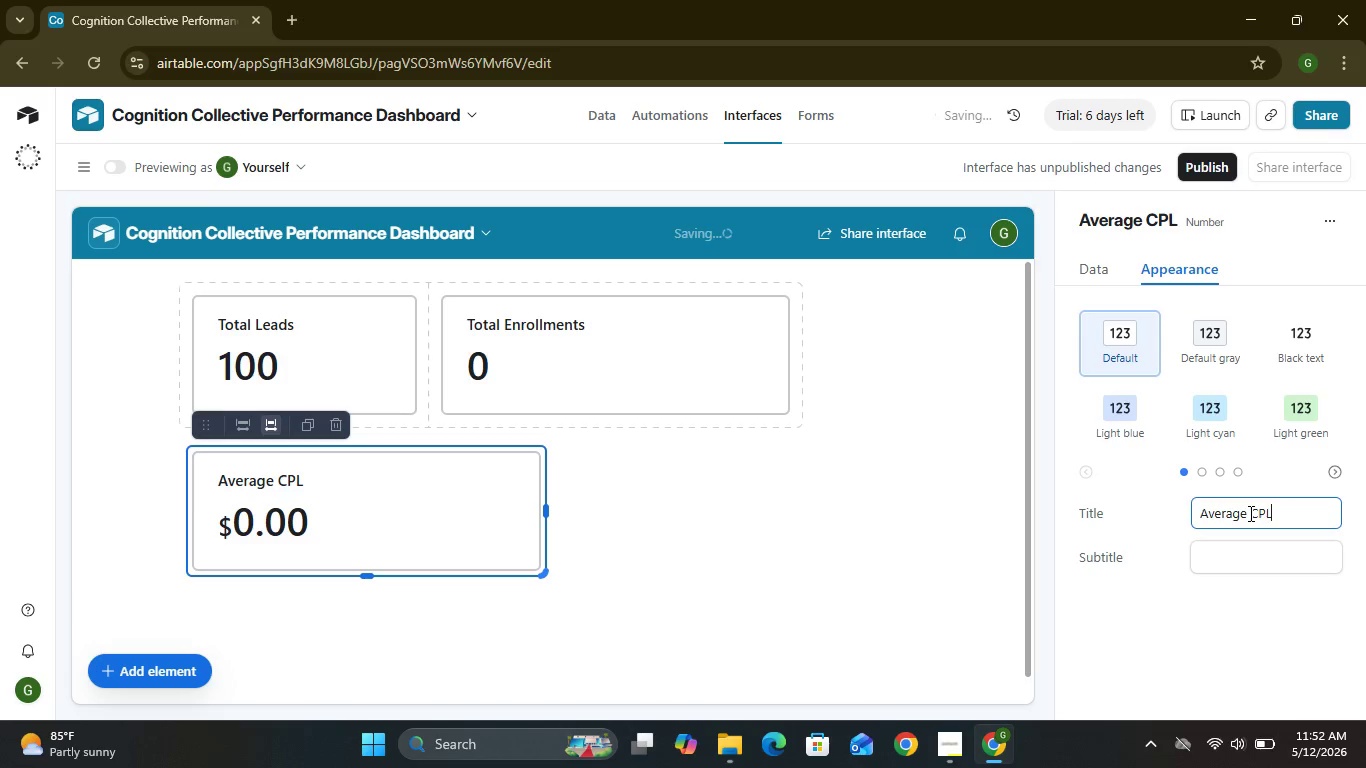 
left_click([592, 481])
 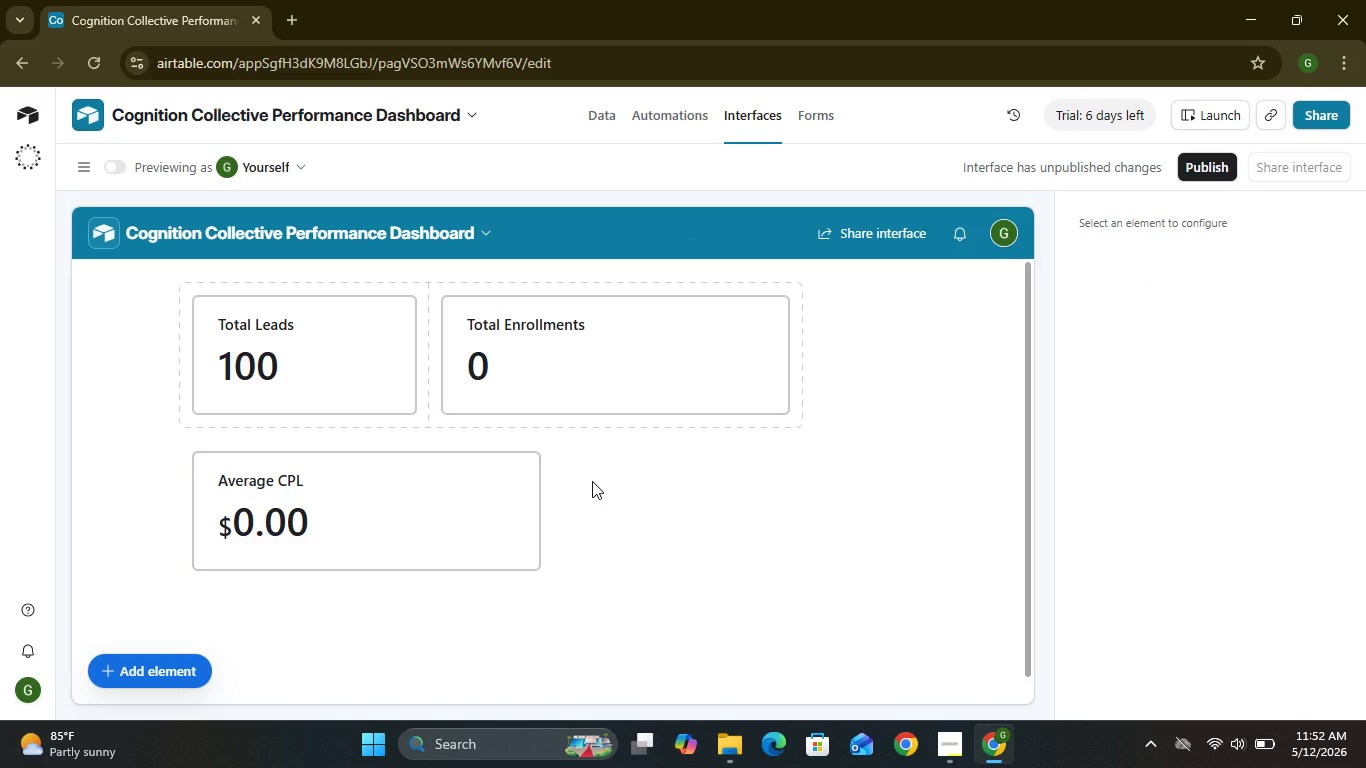 
wait(6.05)
 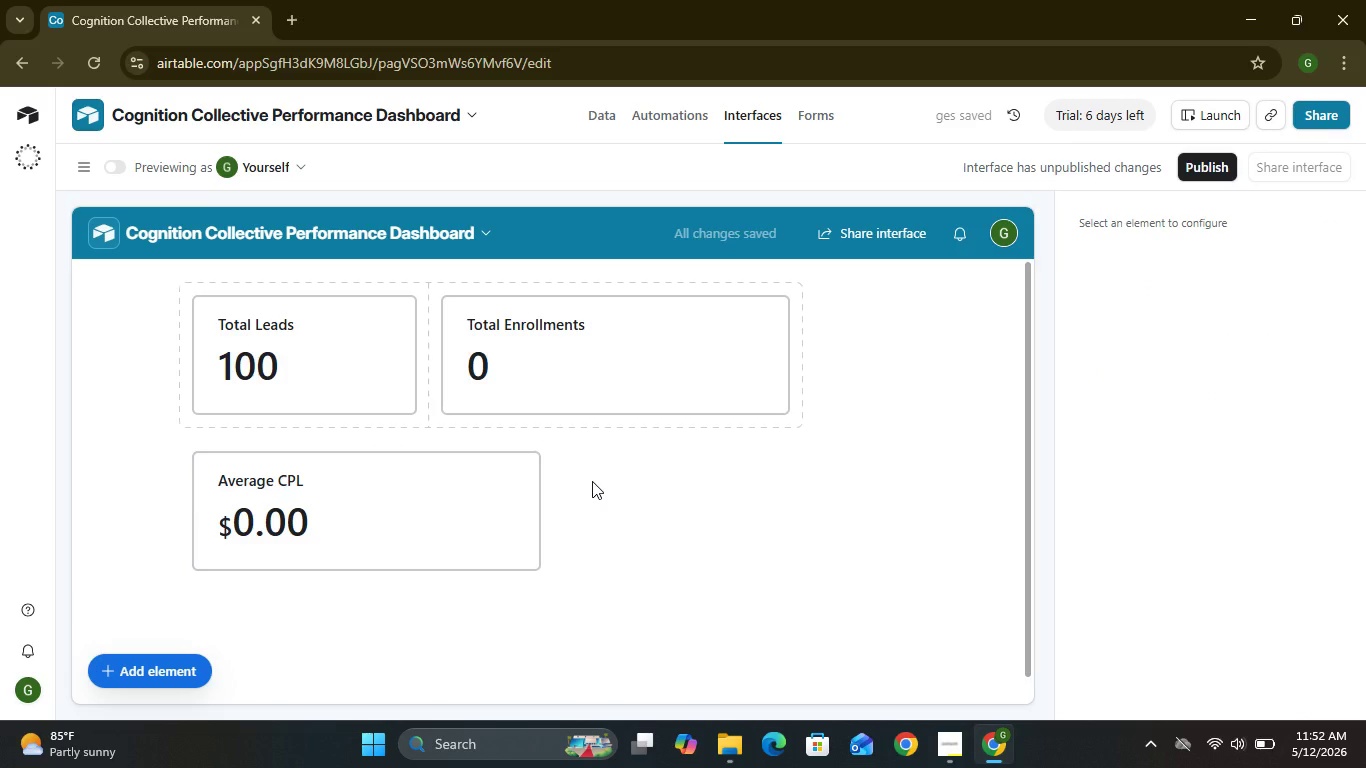 
left_click([449, 508])
 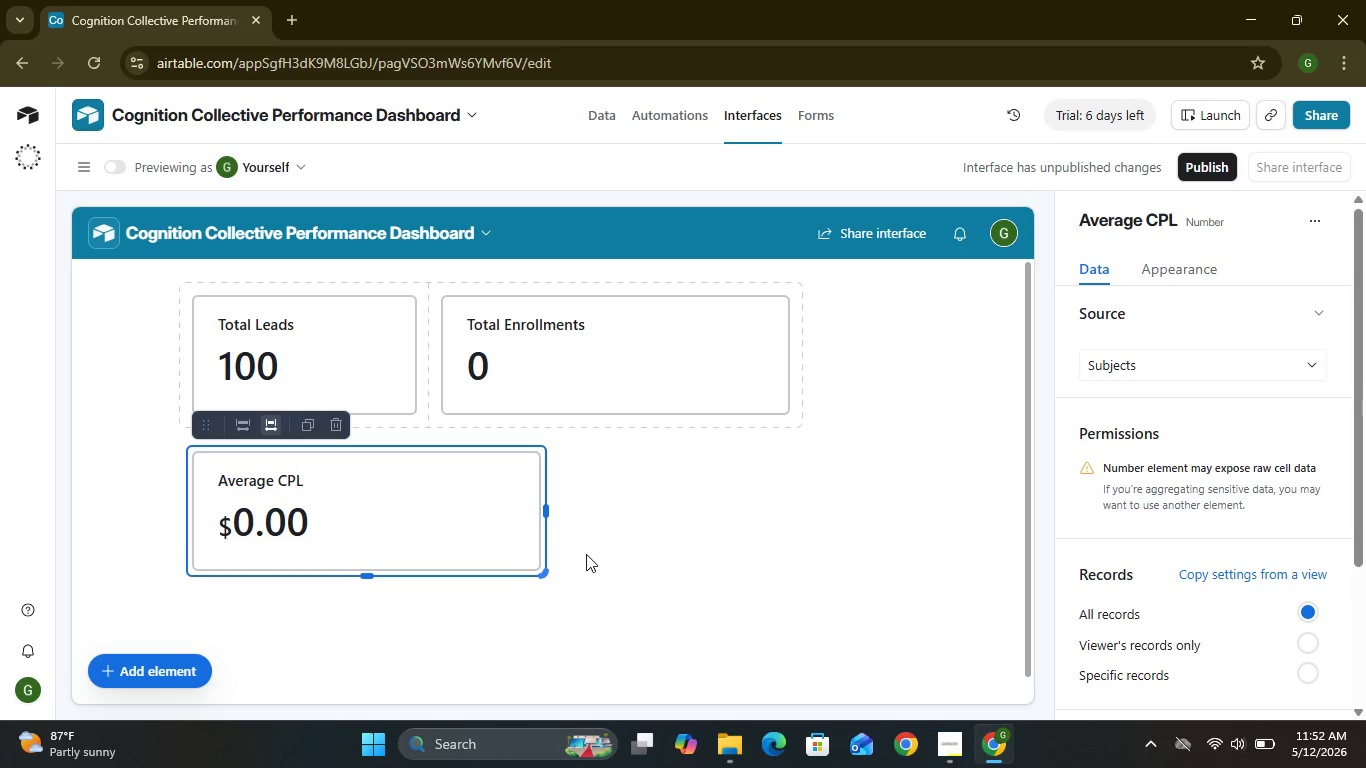 
wait(9.48)
 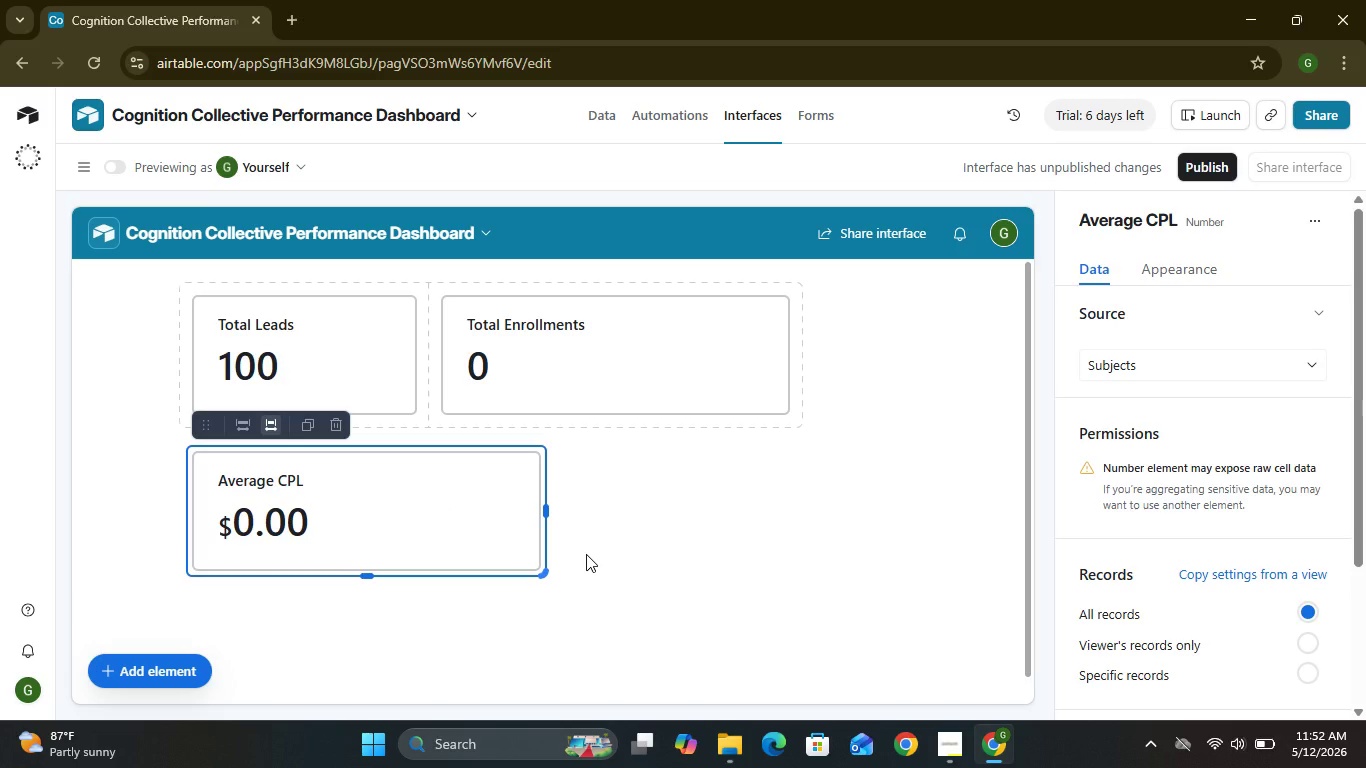 
left_click([159, 672])
 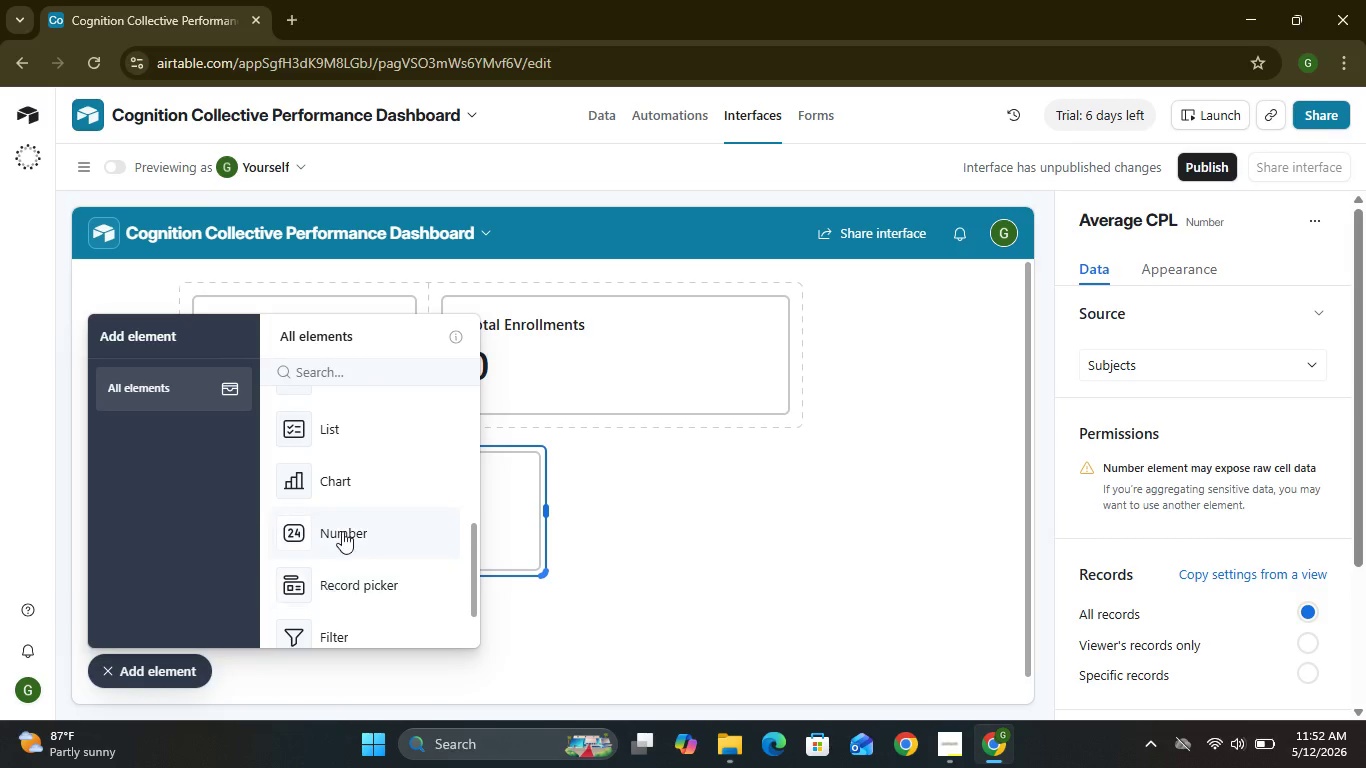 
left_click([342, 531])
 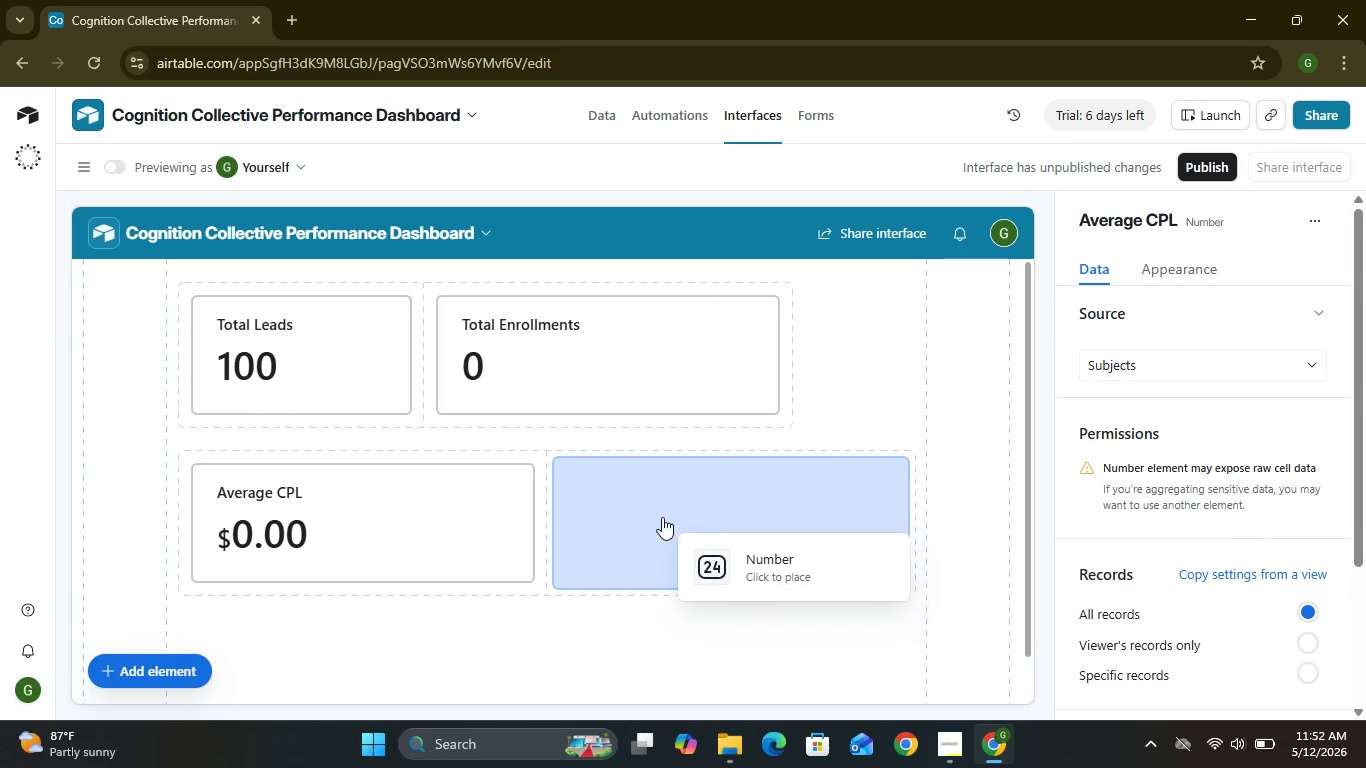 
left_click([623, 495])
 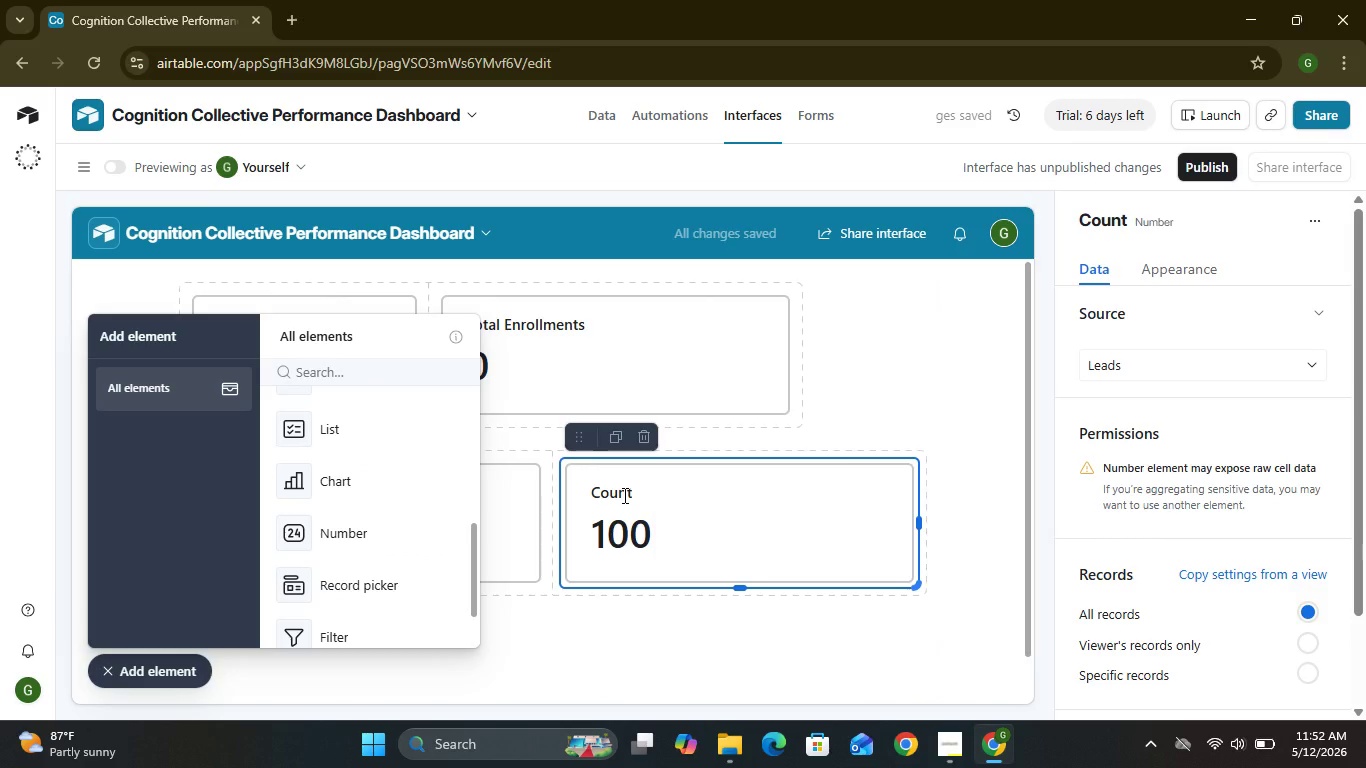 
wait(8.44)
 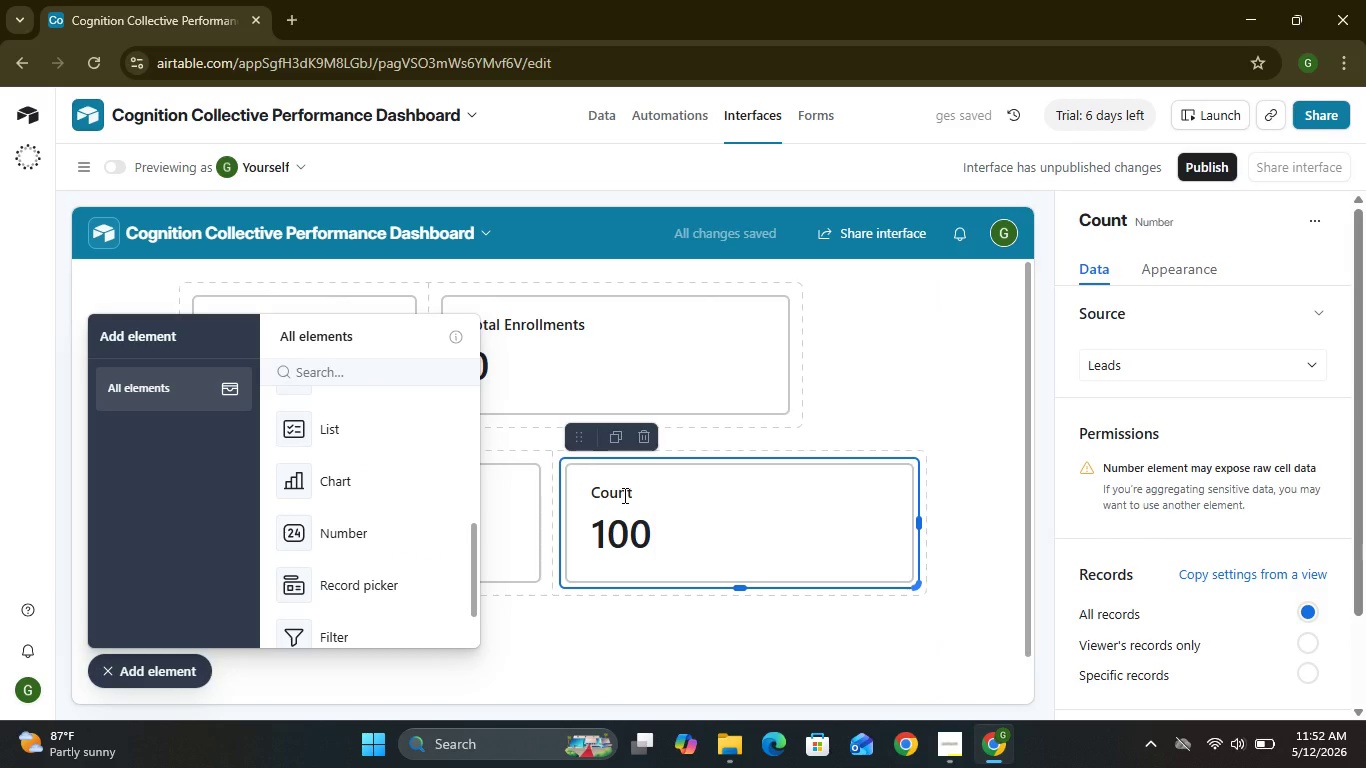 
left_click([1138, 371])
 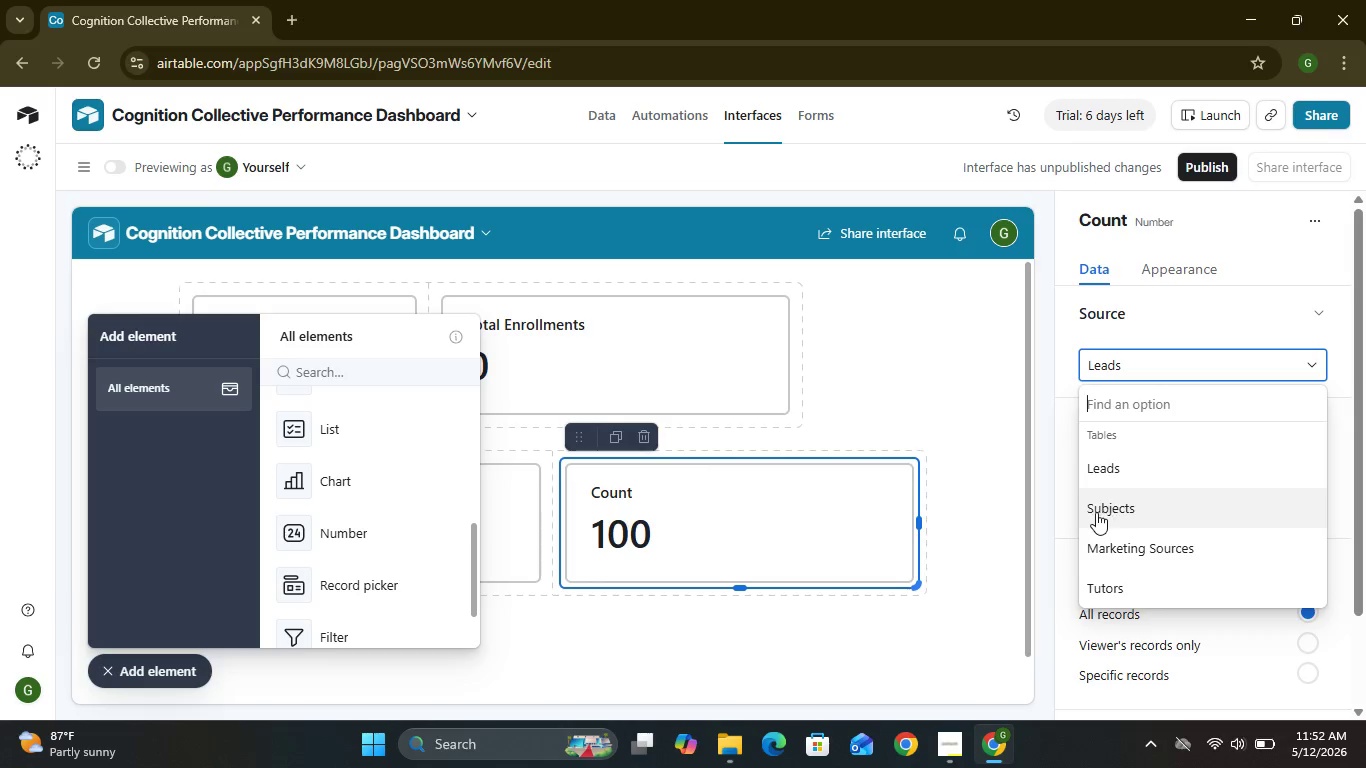 
left_click([1096, 512])
 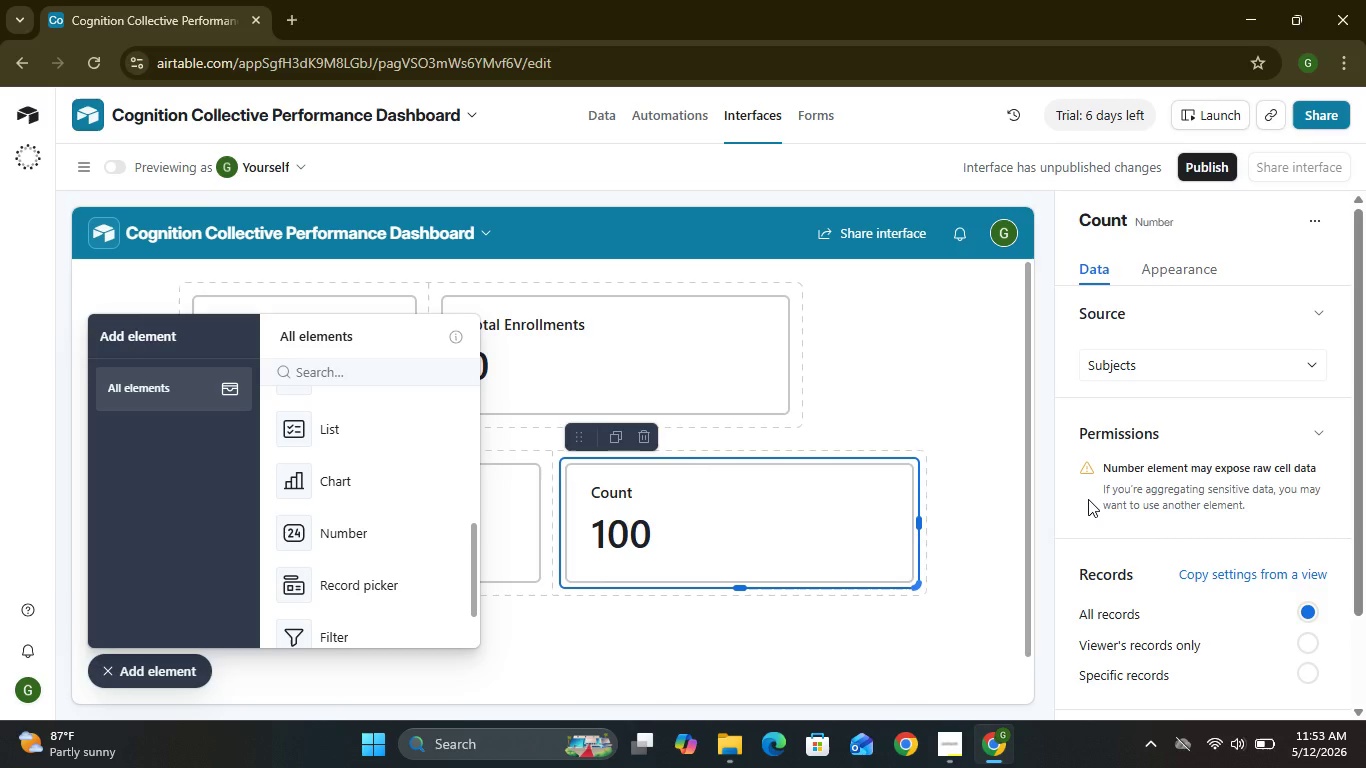 
wait(12.64)
 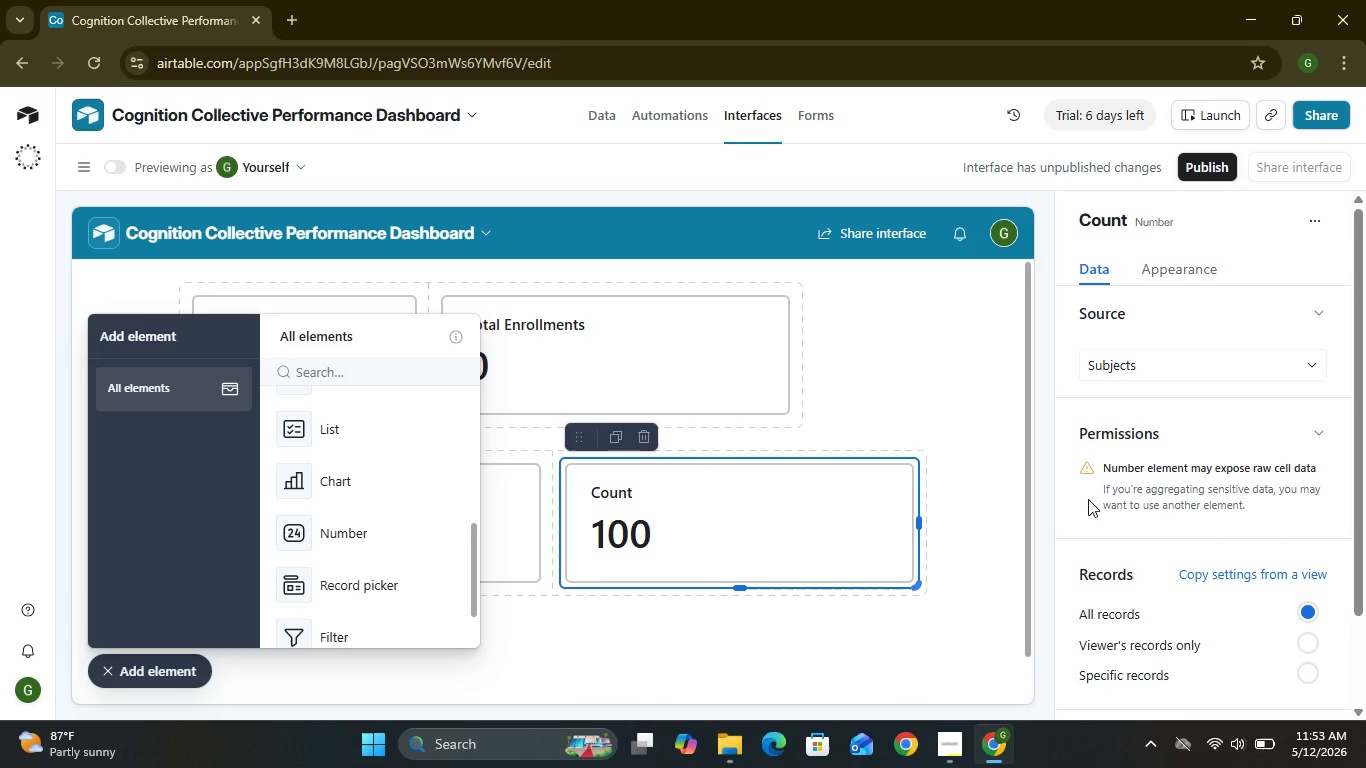 
left_click([1234, 680])
 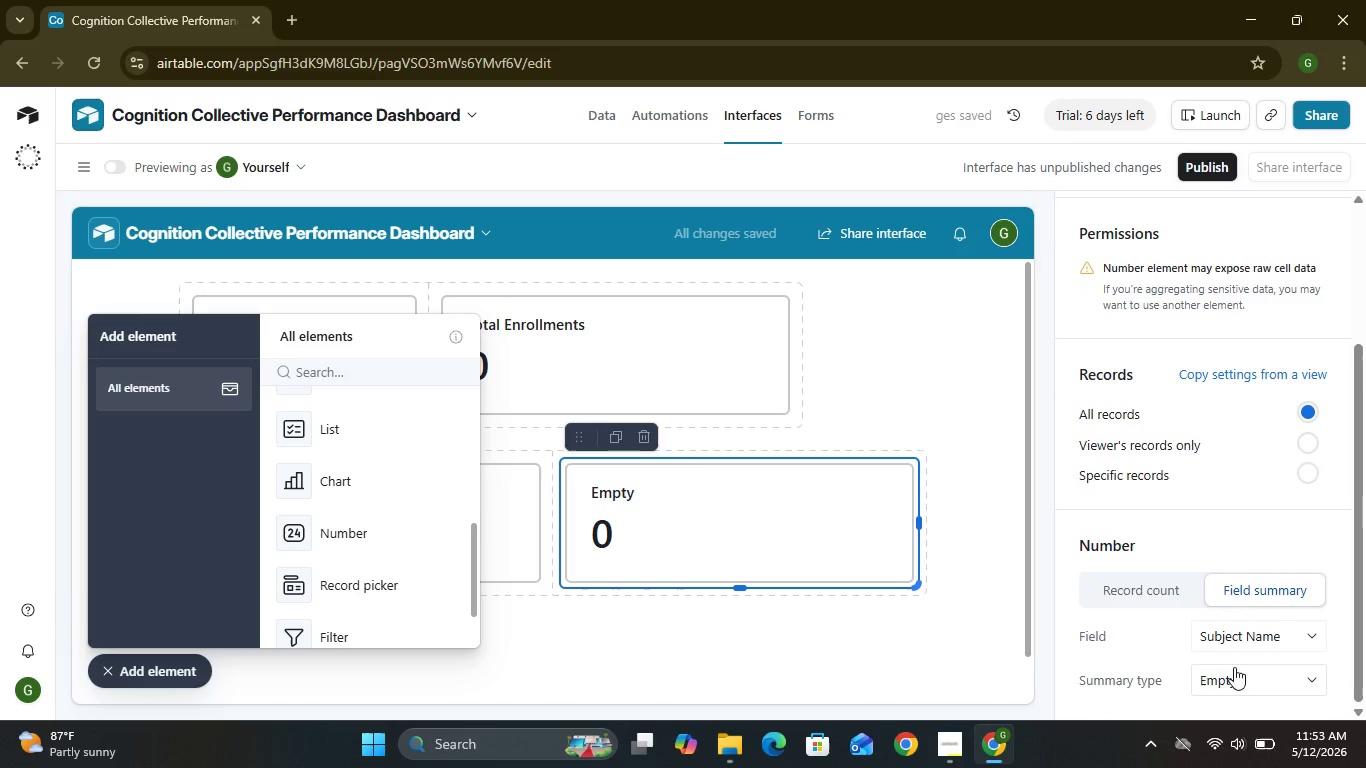 
wait(5.33)
 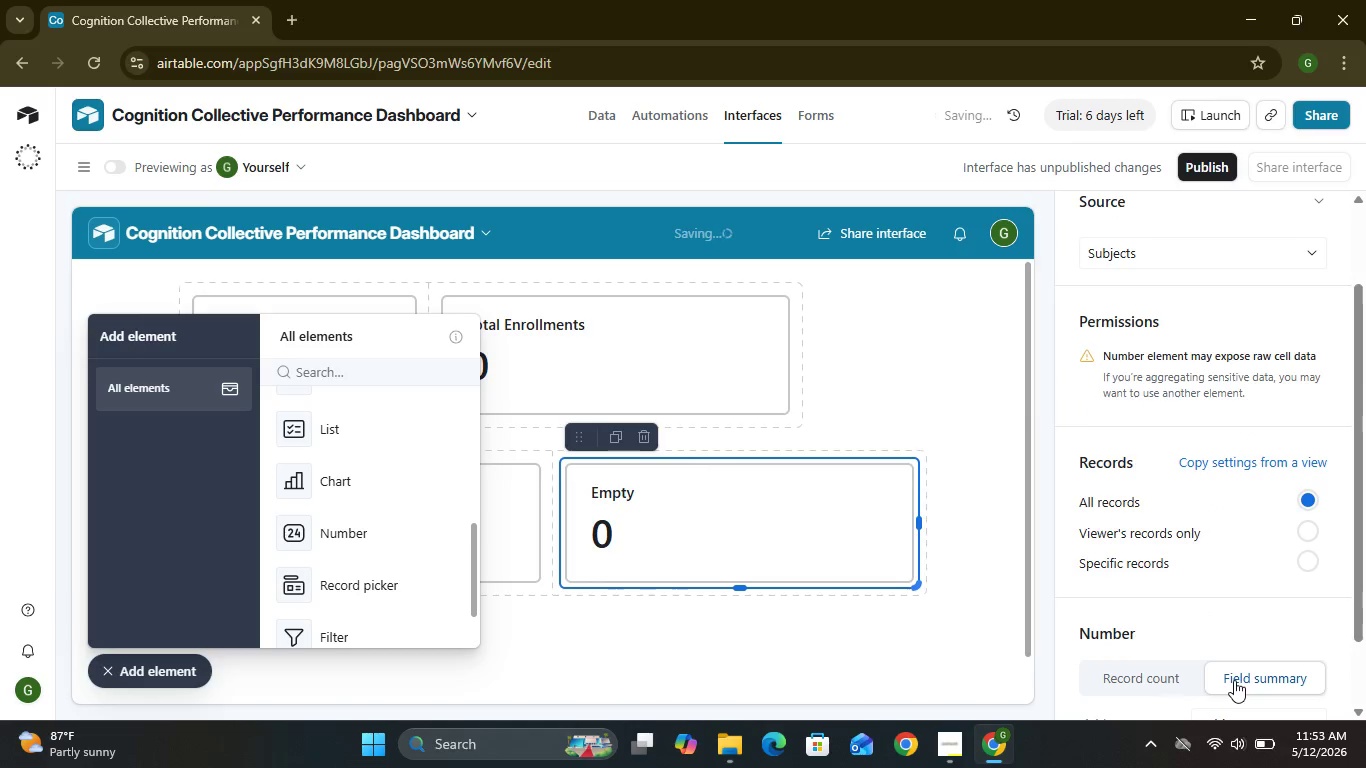 
left_click([1238, 642])
 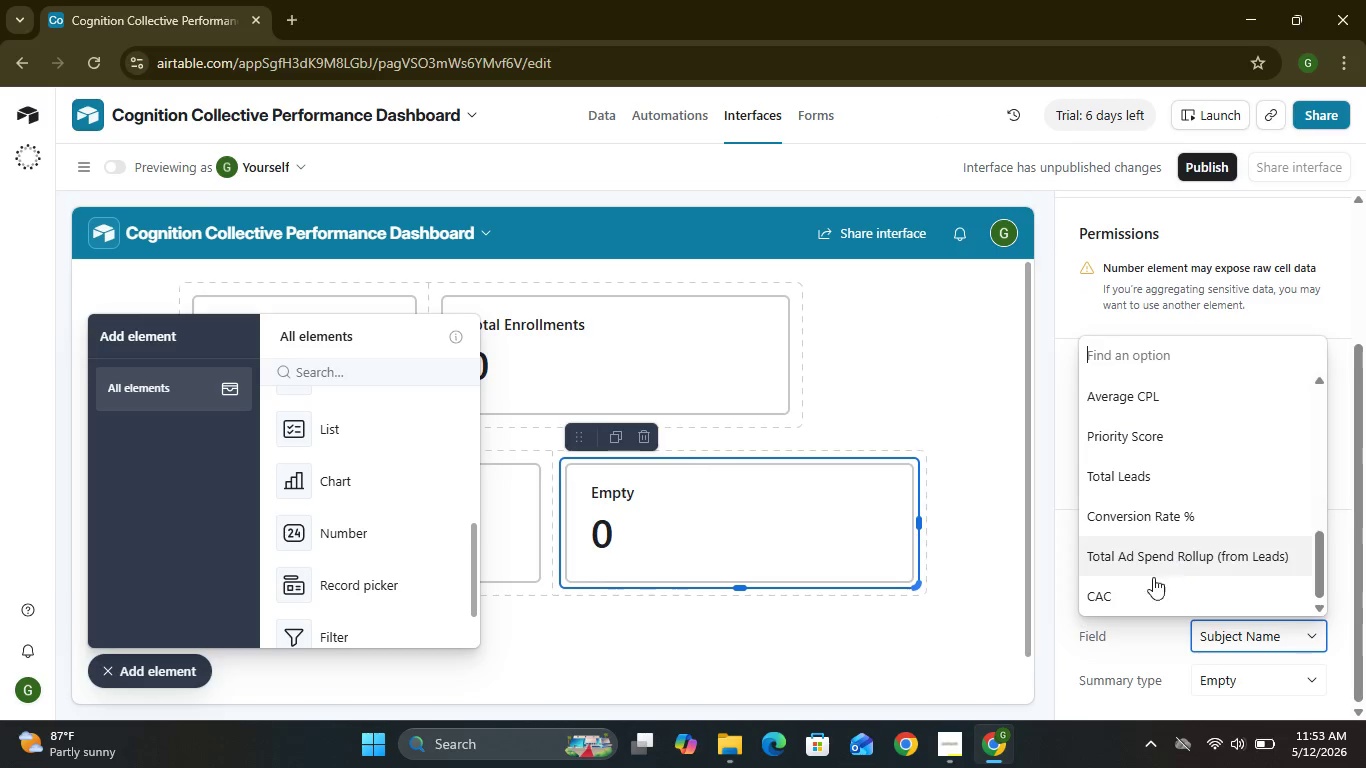 
left_click([1100, 588])
 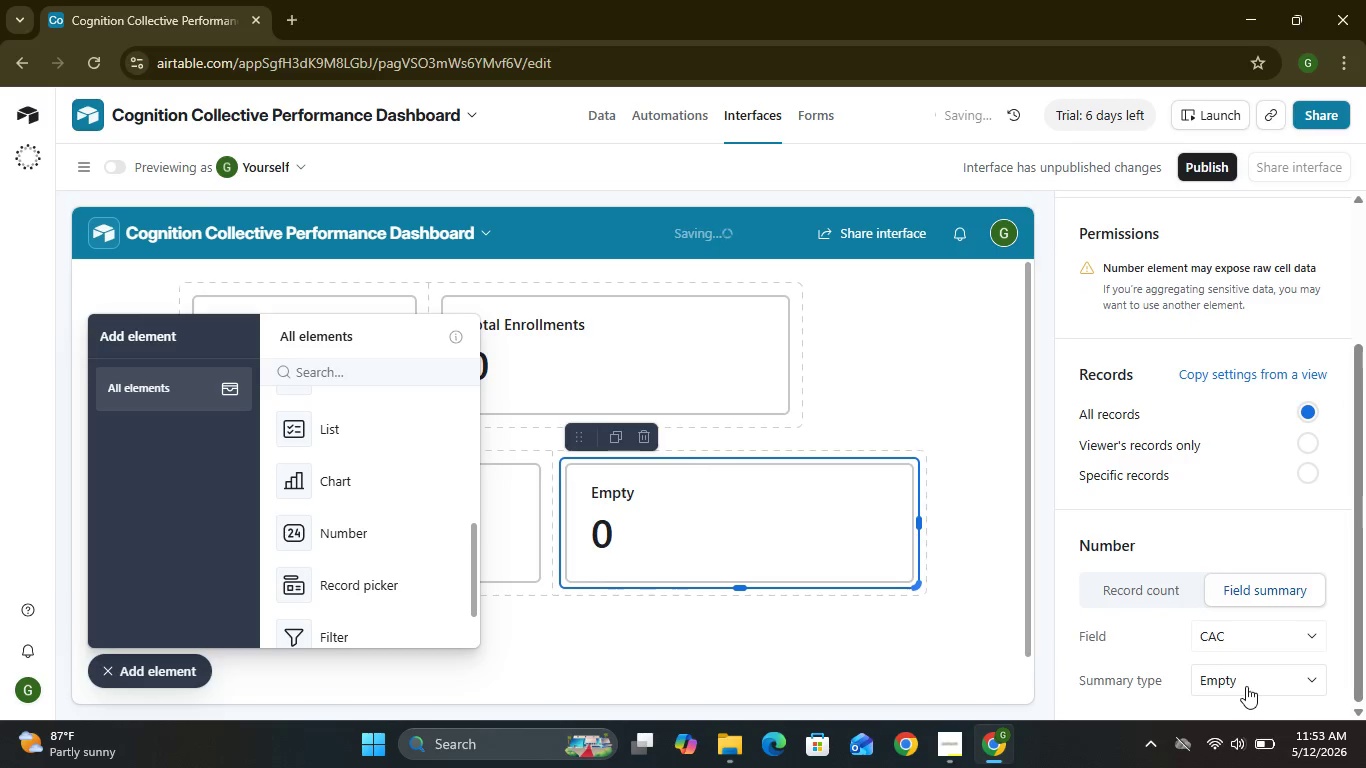 
left_click([1246, 686])
 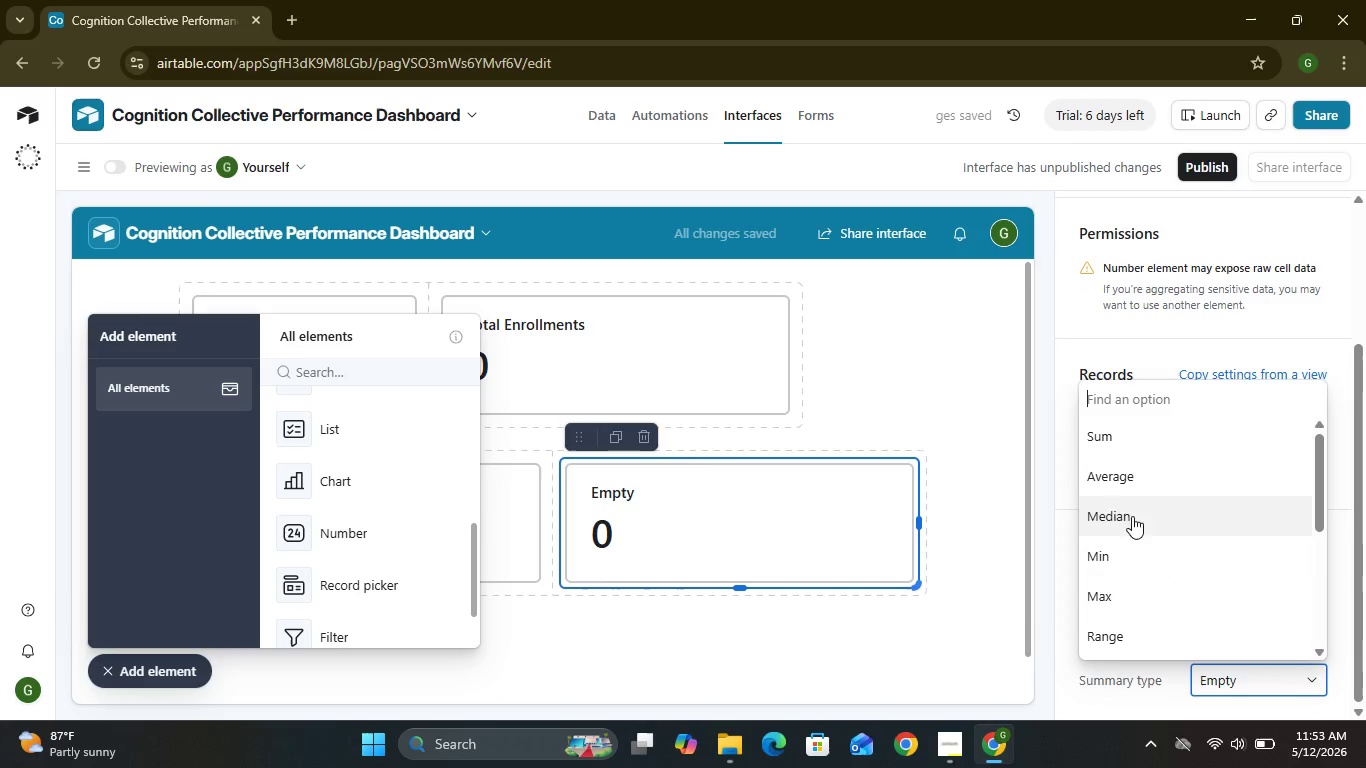 
left_click([1105, 473])
 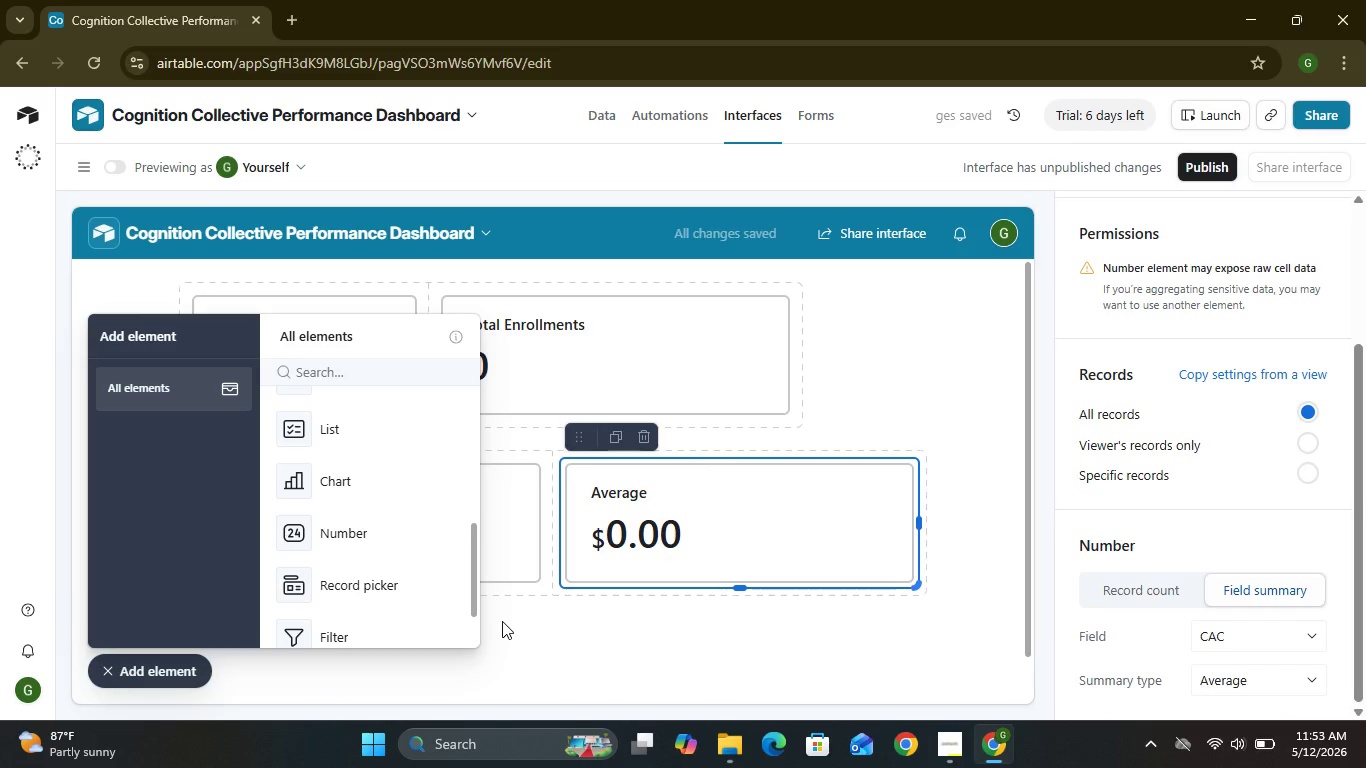 
wait(5.2)
 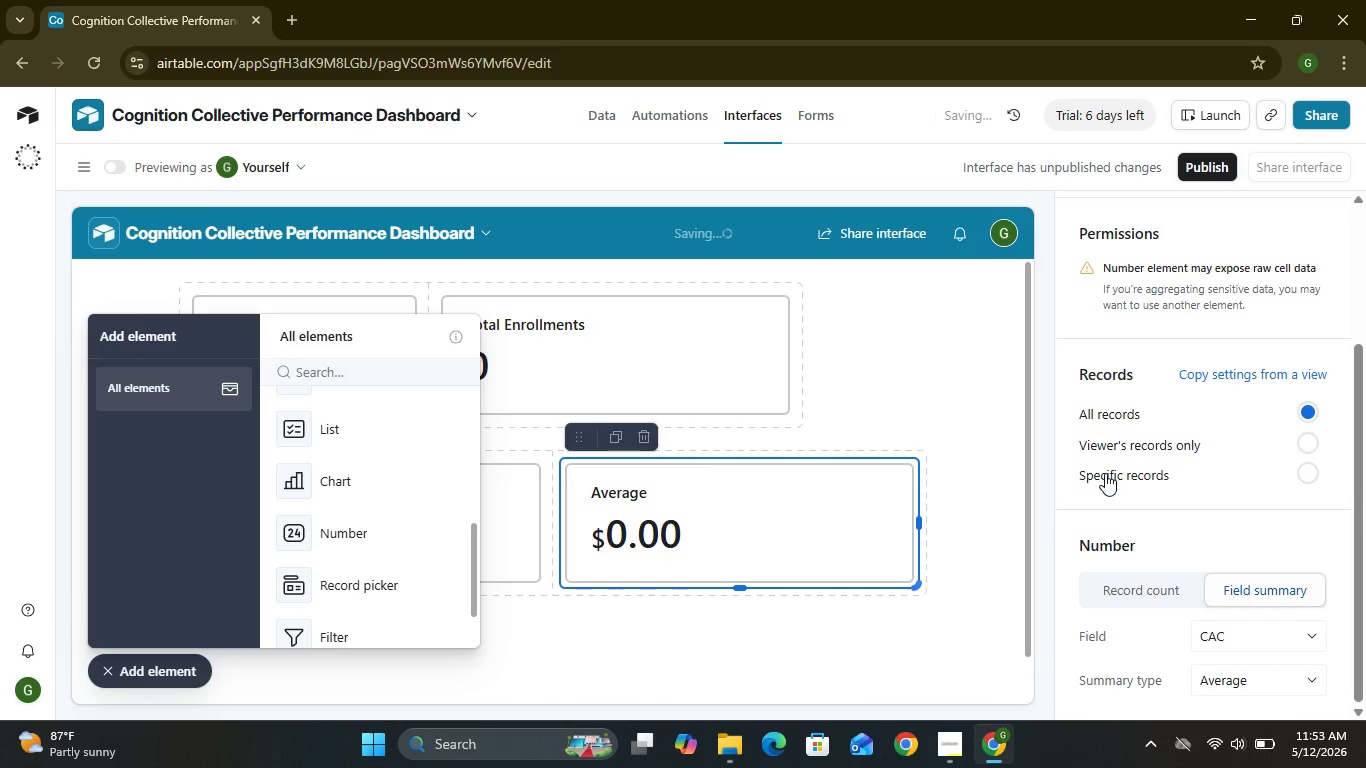 
left_click([106, 664])
 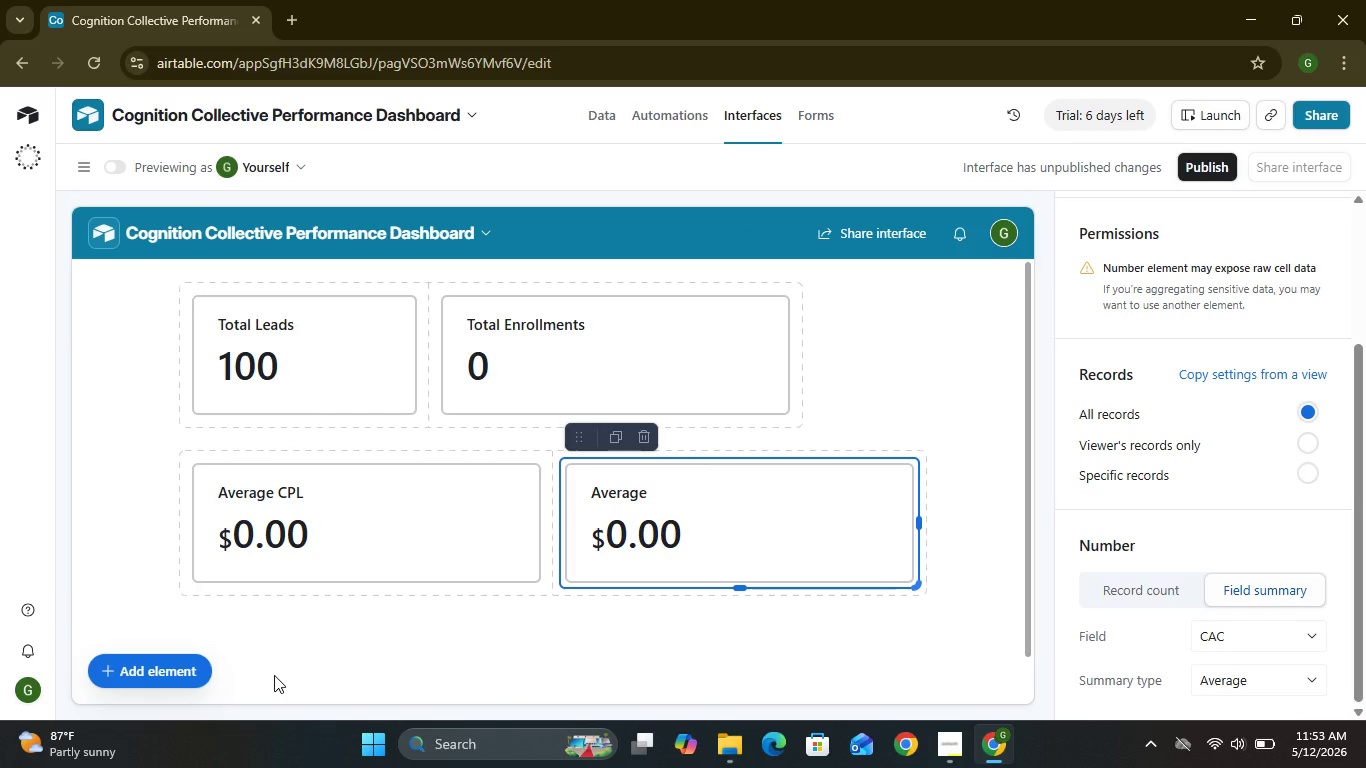 
wait(12.25)
 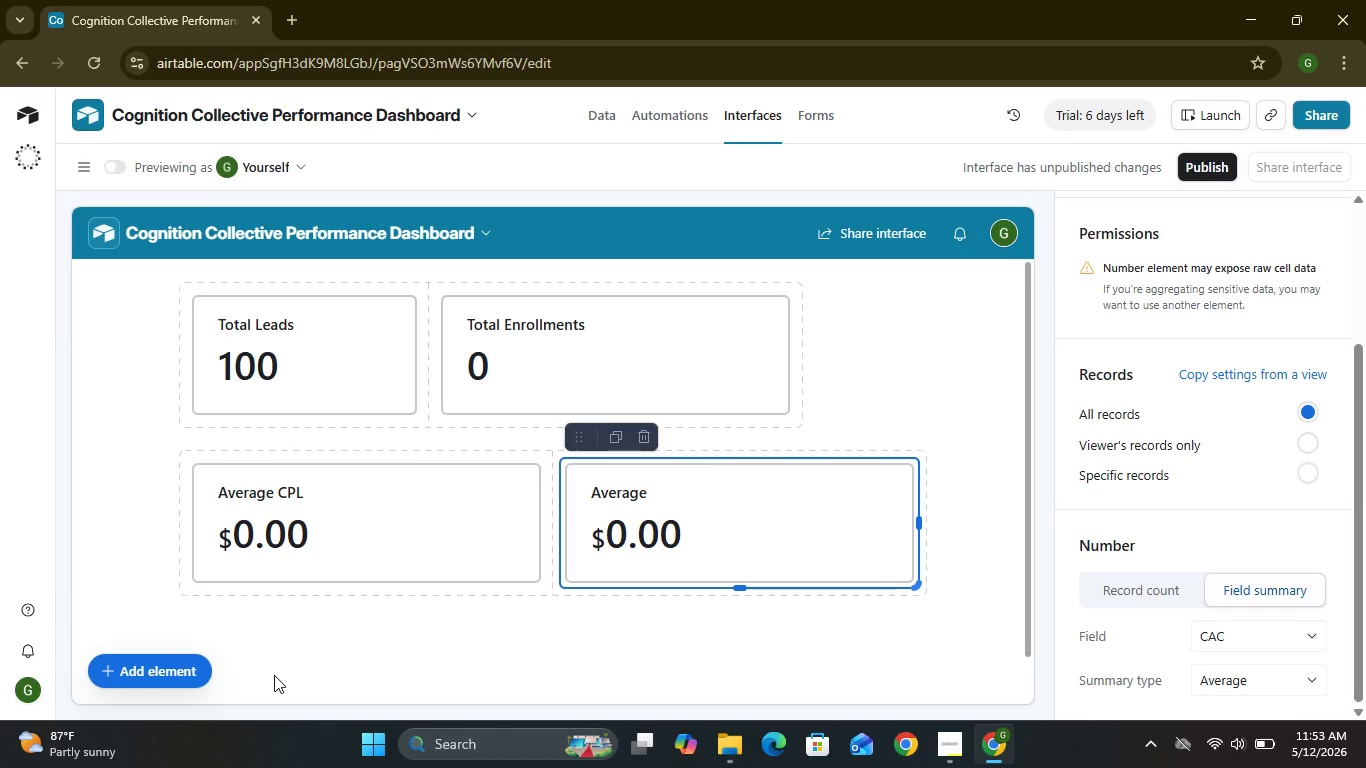 
left_click([1166, 260])
 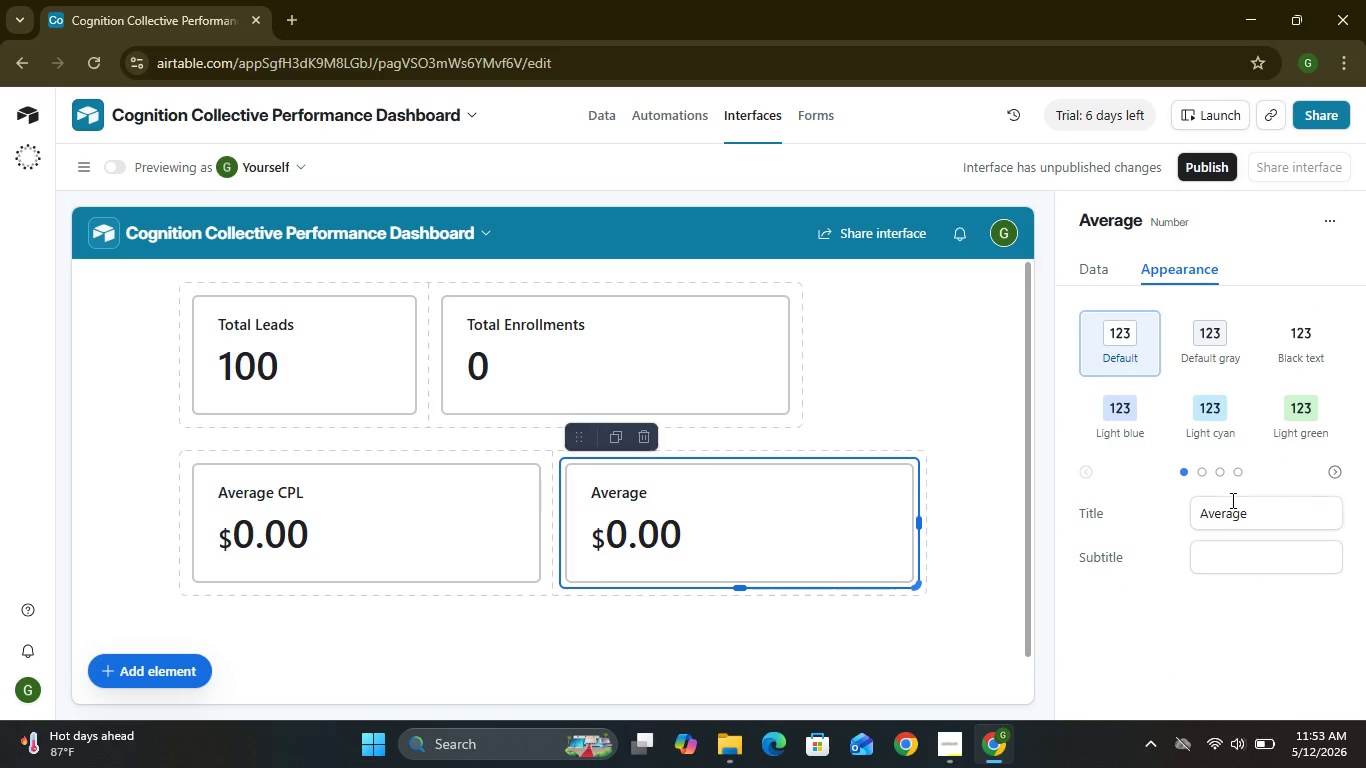 
double_click([1226, 514])
 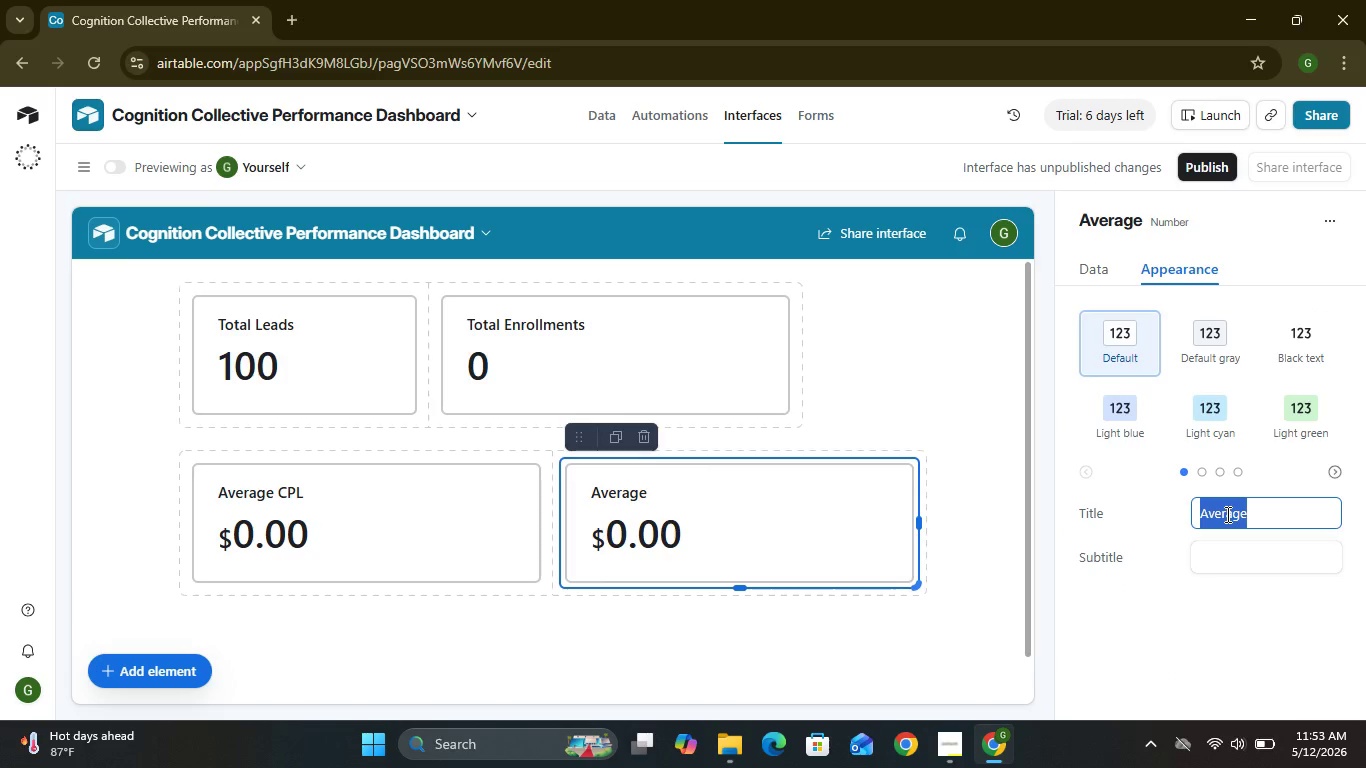 
triple_click([1226, 514])
 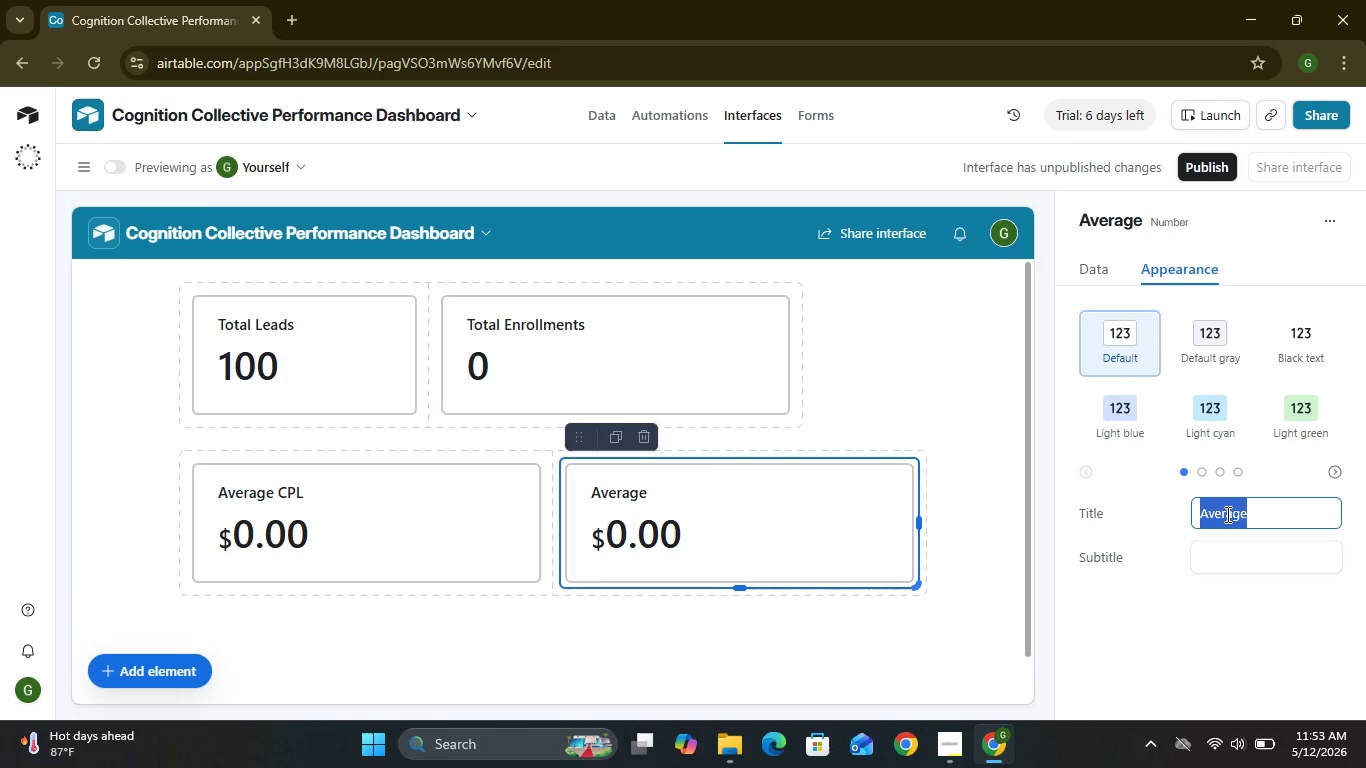 
type(Customer Acquisition Cost)
 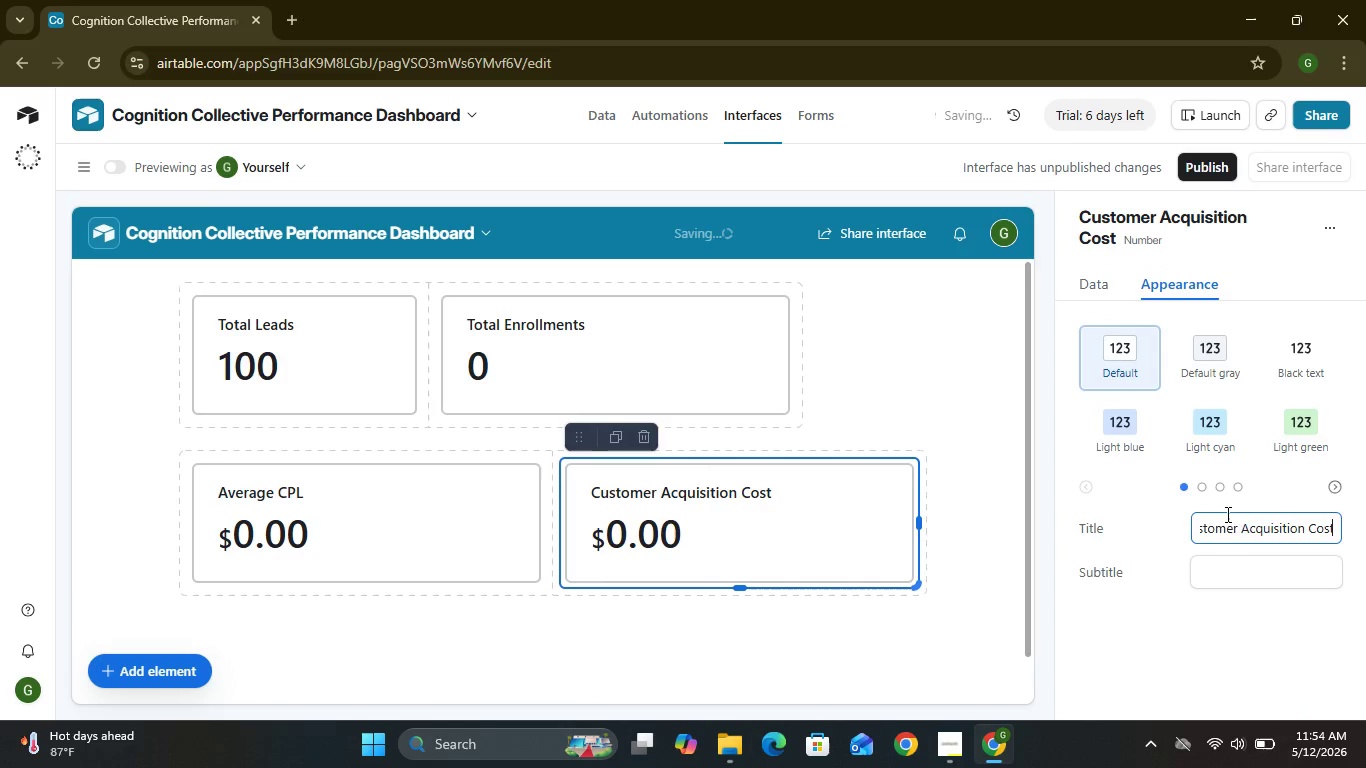 
wait(13.69)
 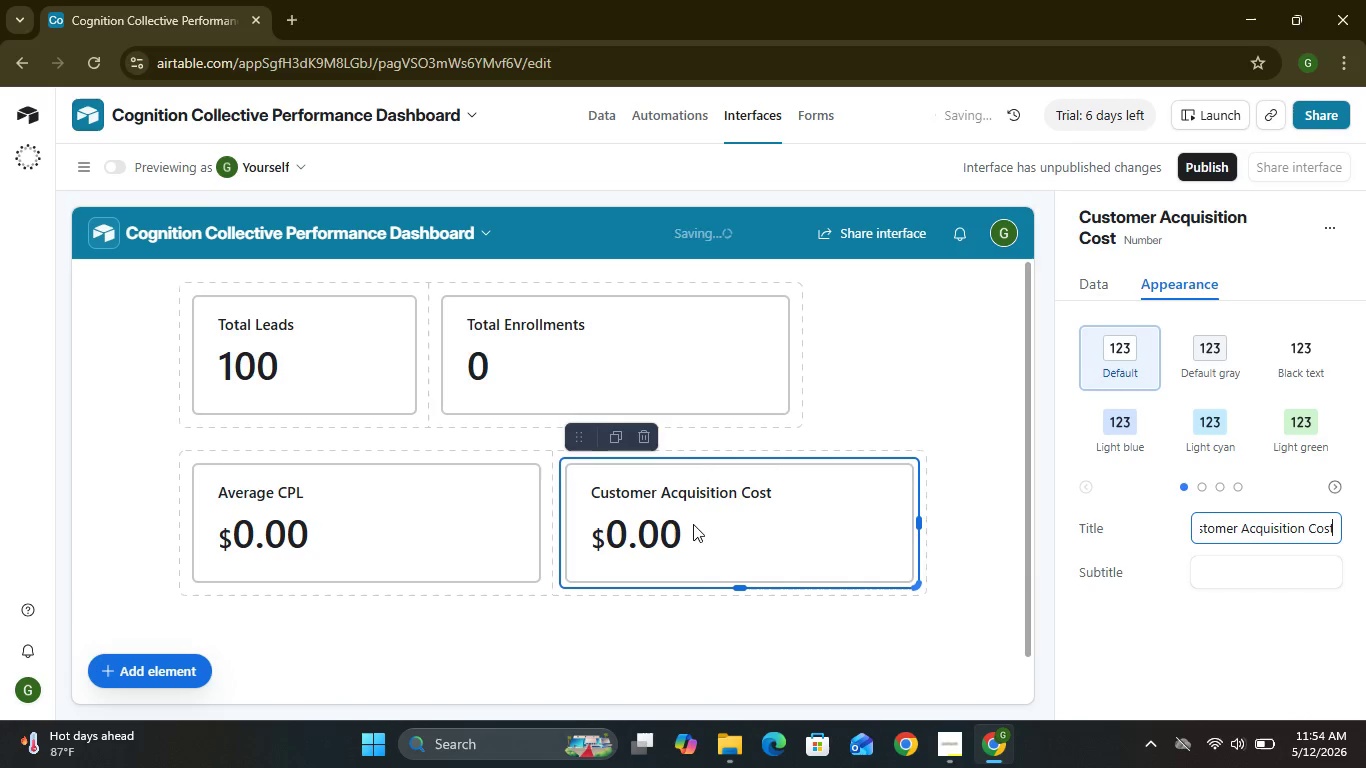 
left_click([111, 658])
 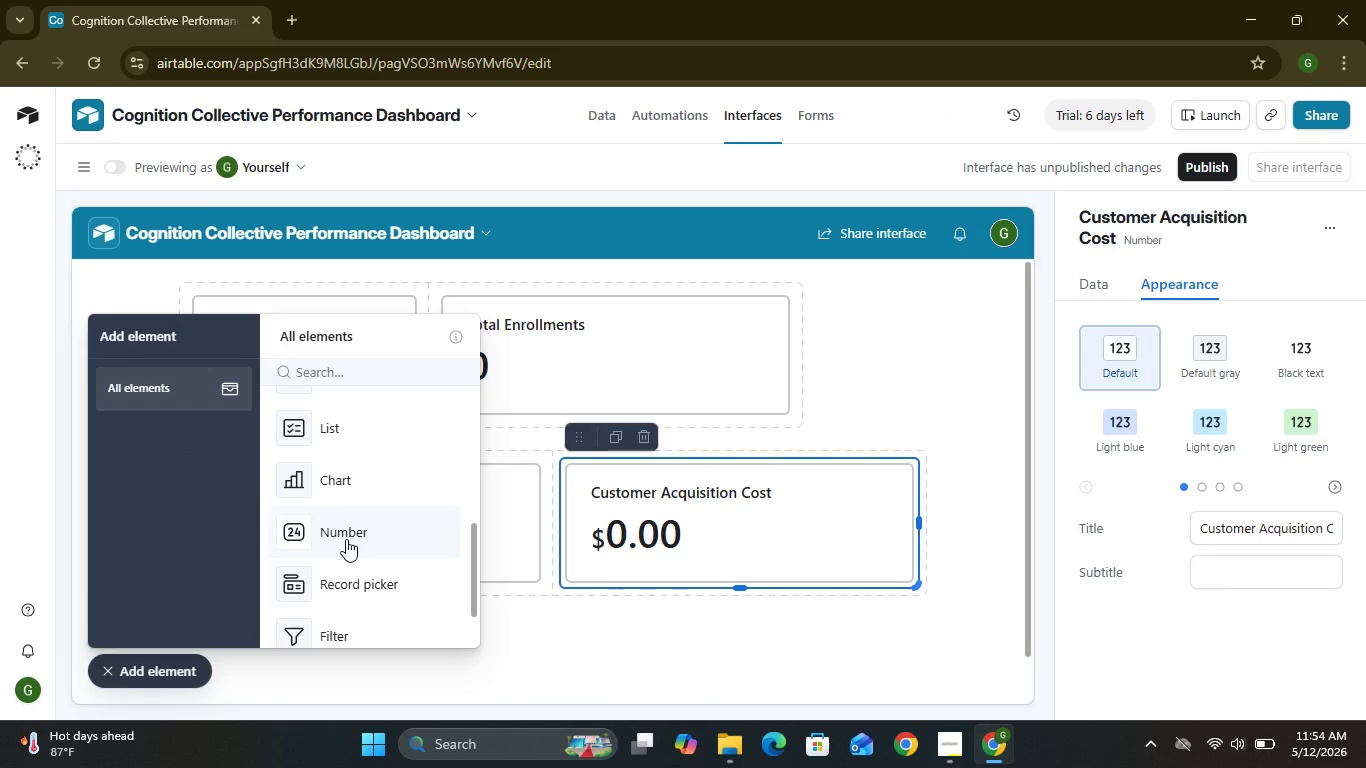 
wait(6.84)
 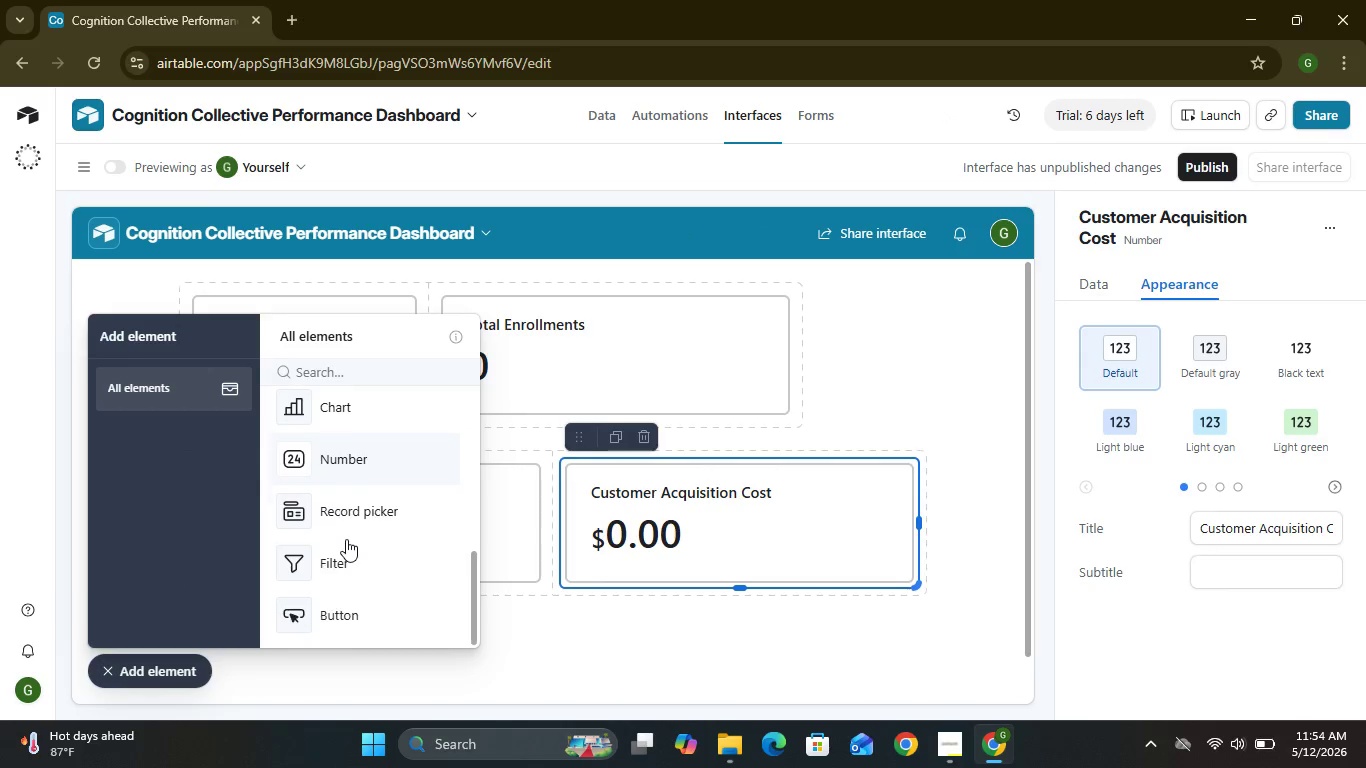 
left_click([337, 480])
 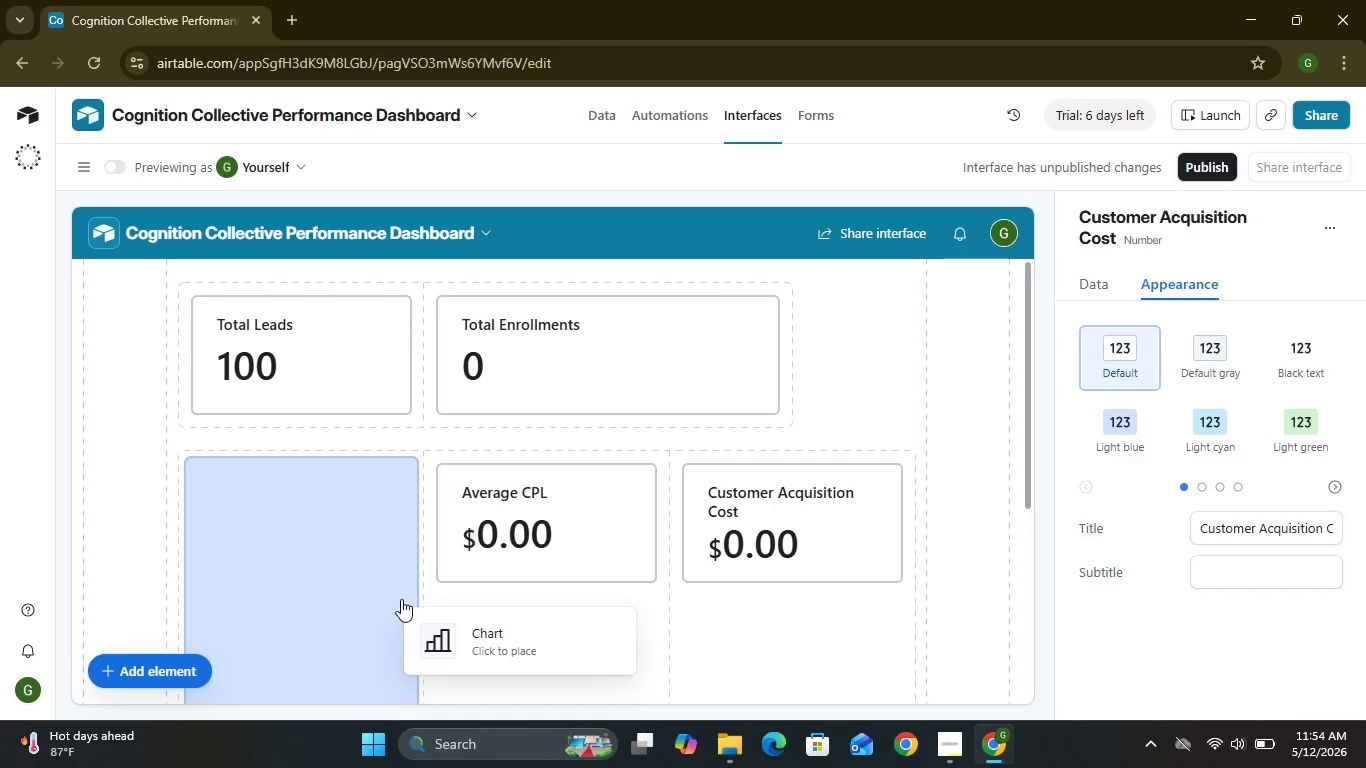 
wait(5.88)
 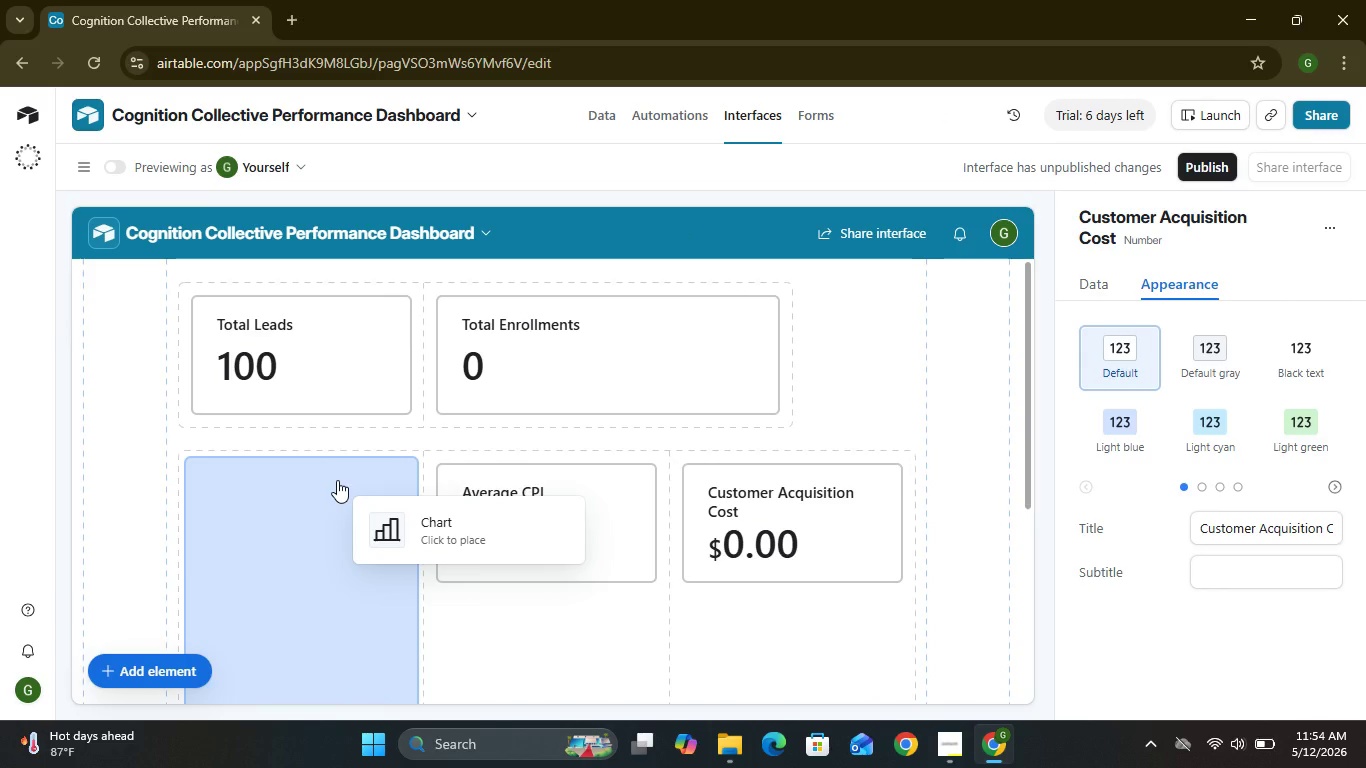 
left_click([438, 616])
 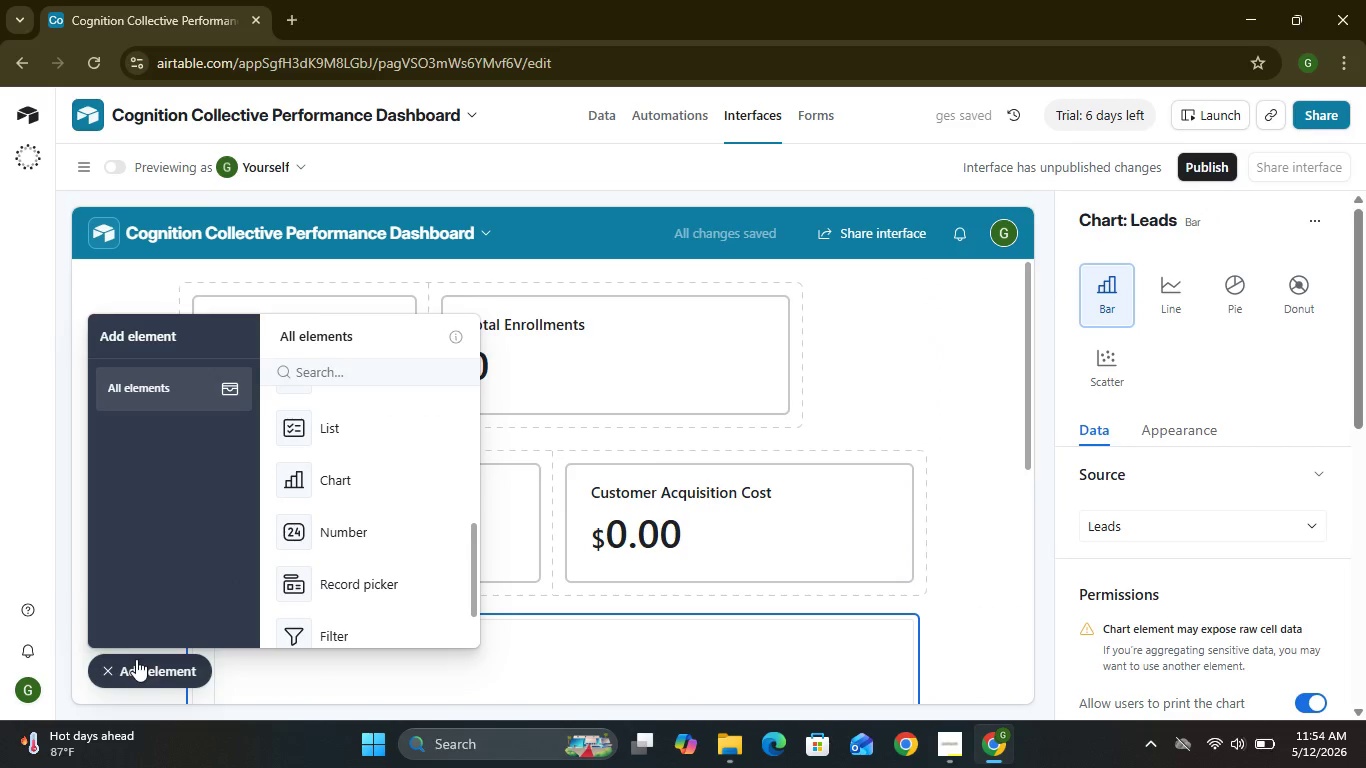 
left_click([114, 667])
 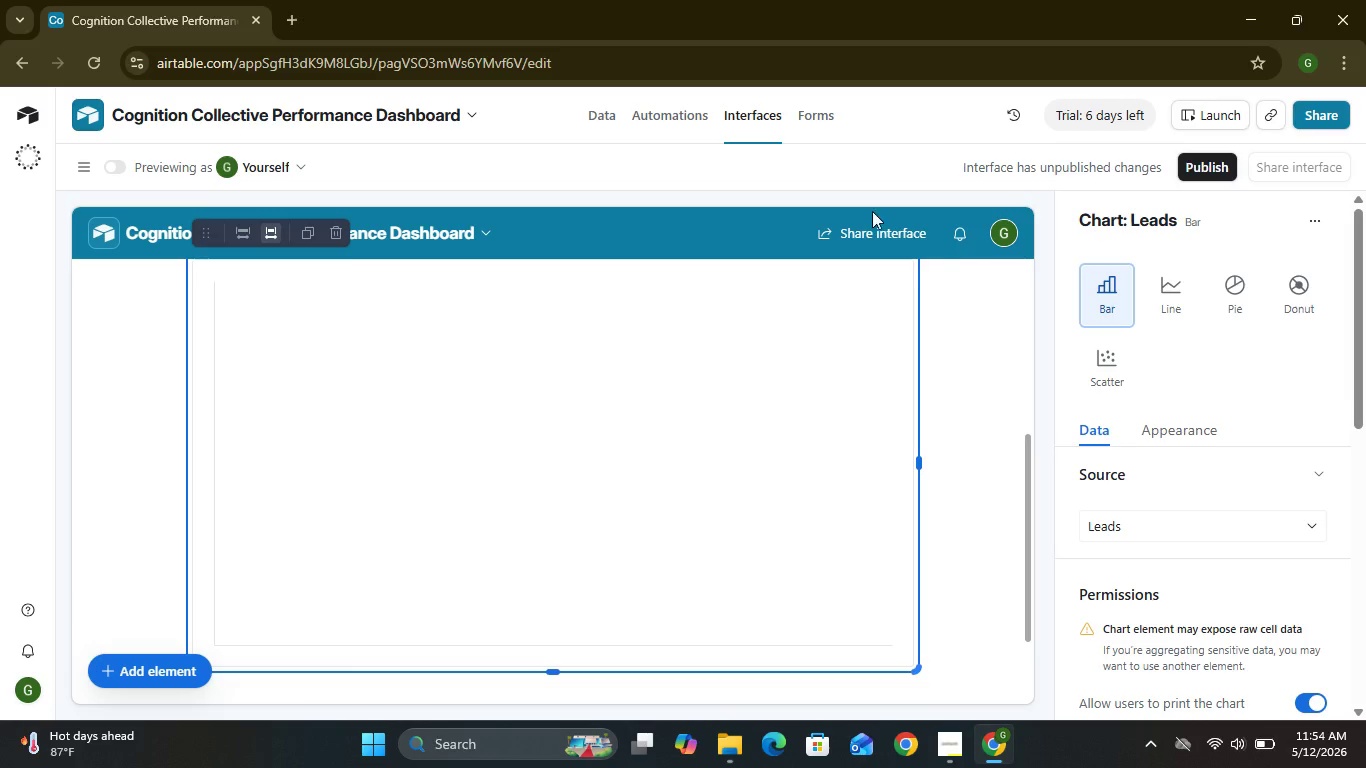 
wait(5.84)
 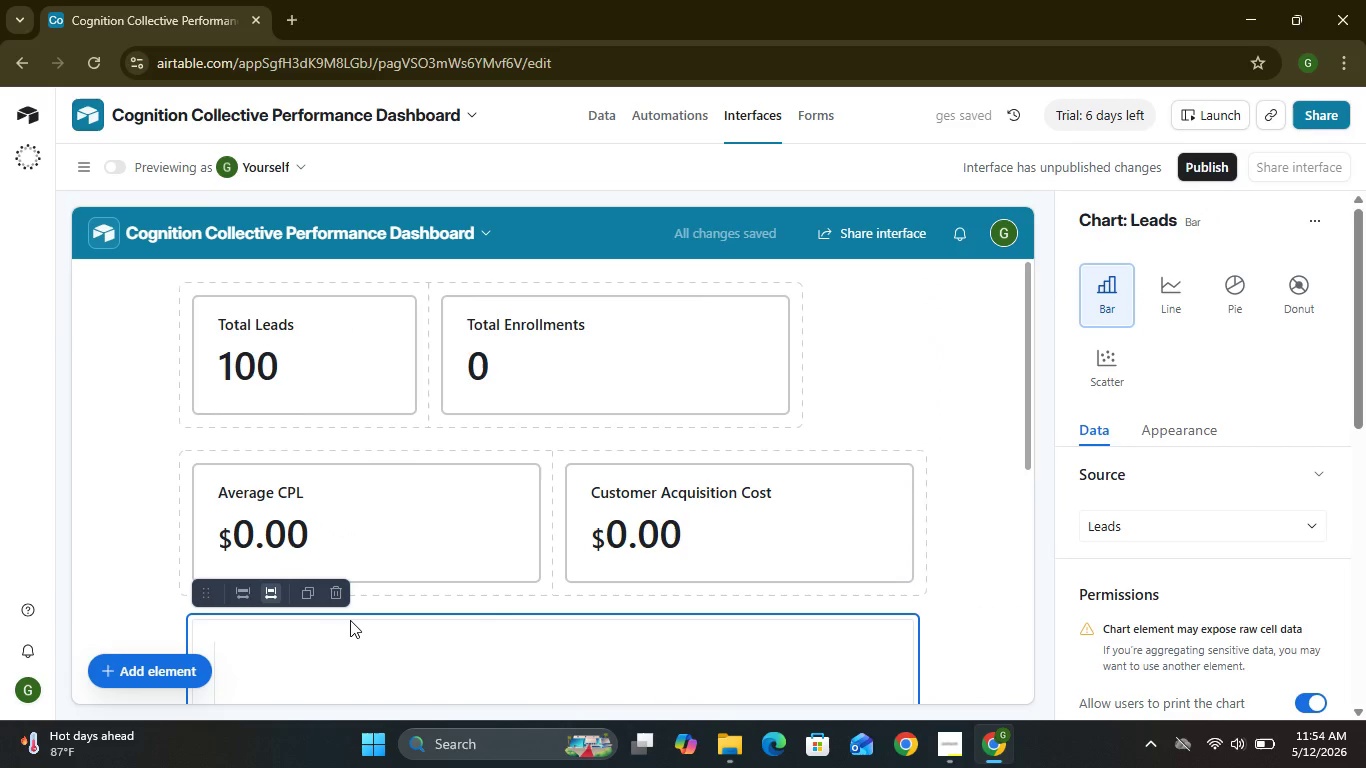 
left_click([1118, 308])
 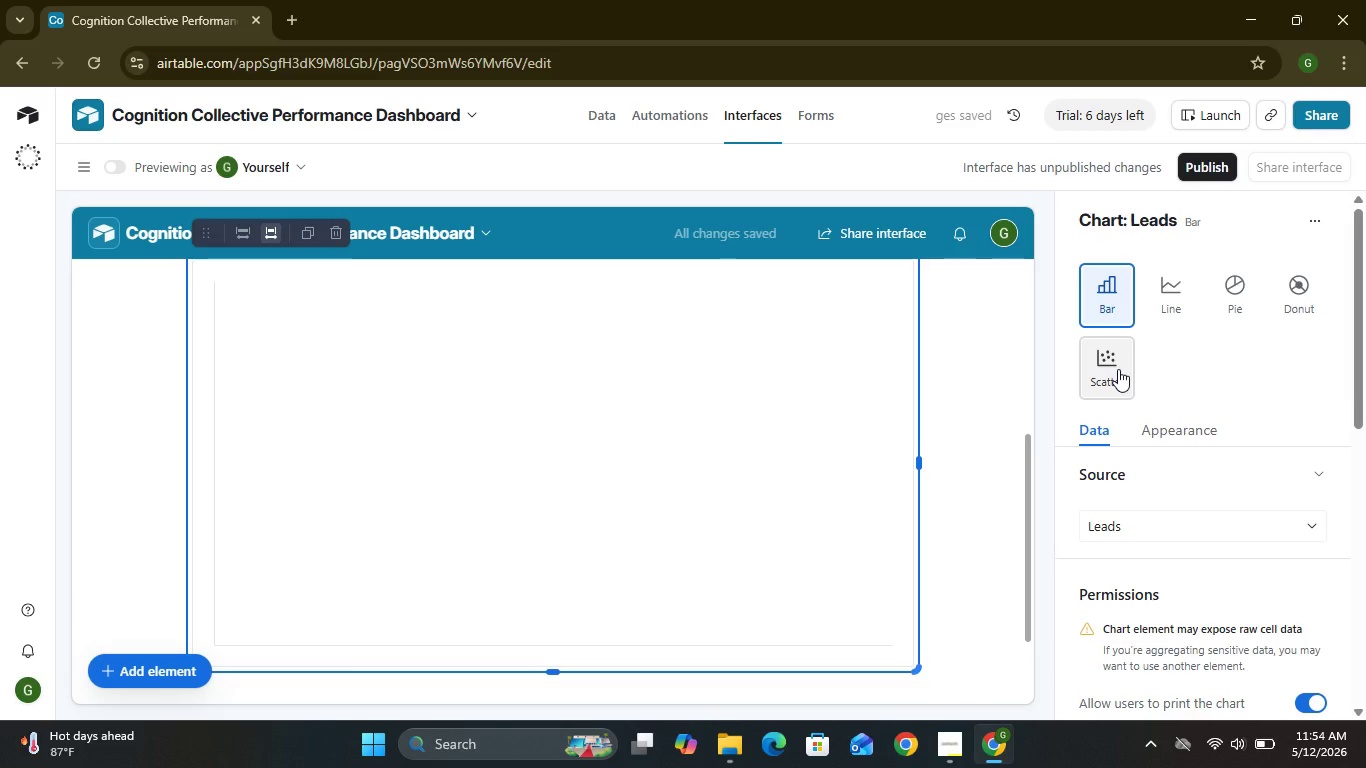 
wait(10.11)
 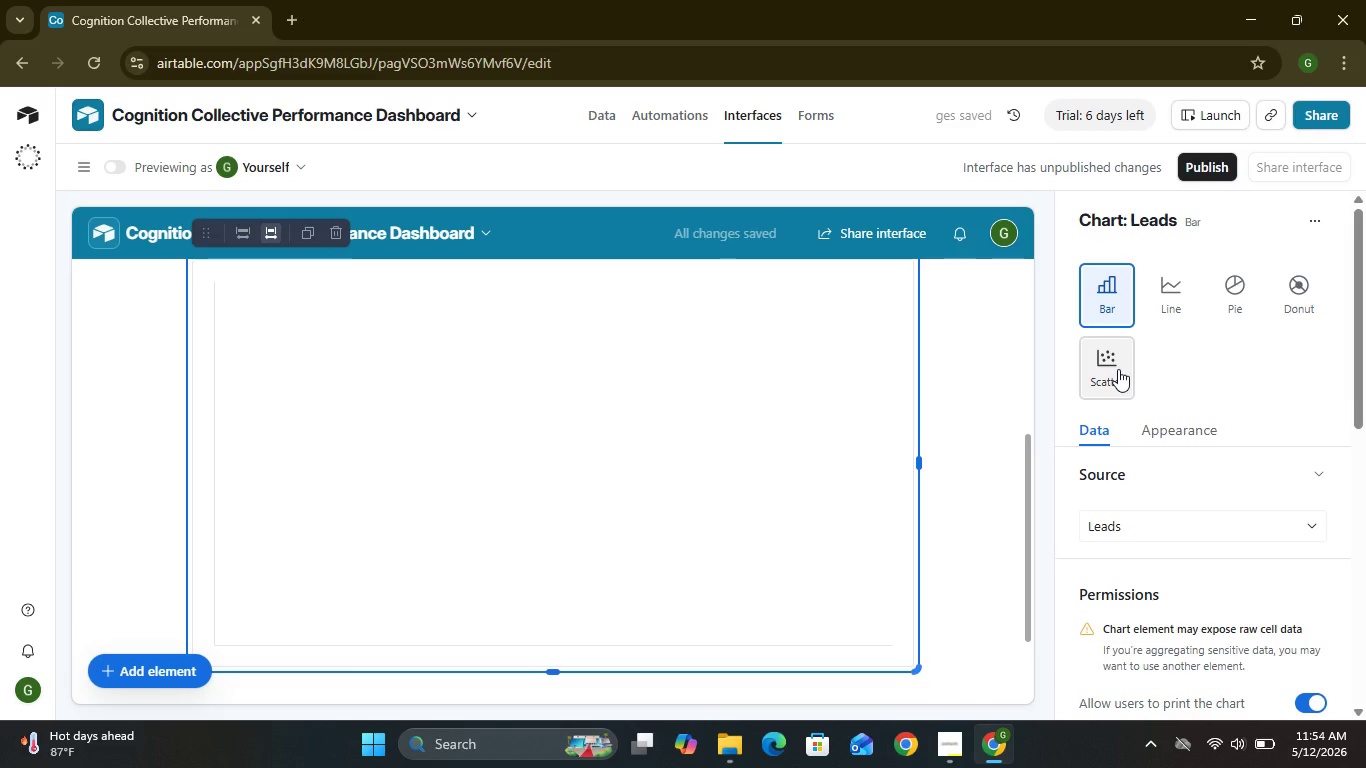 
left_click([1311, 525])
 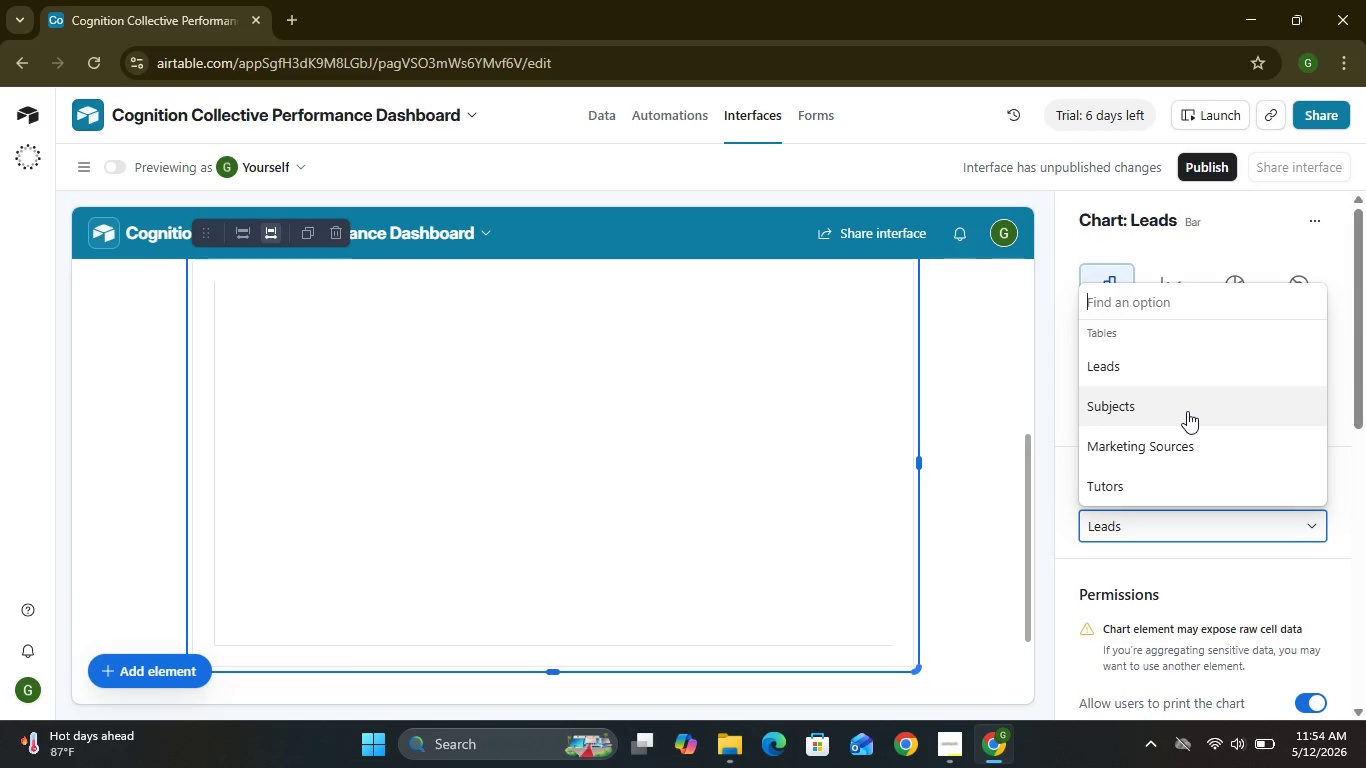 
left_click([1187, 411])
 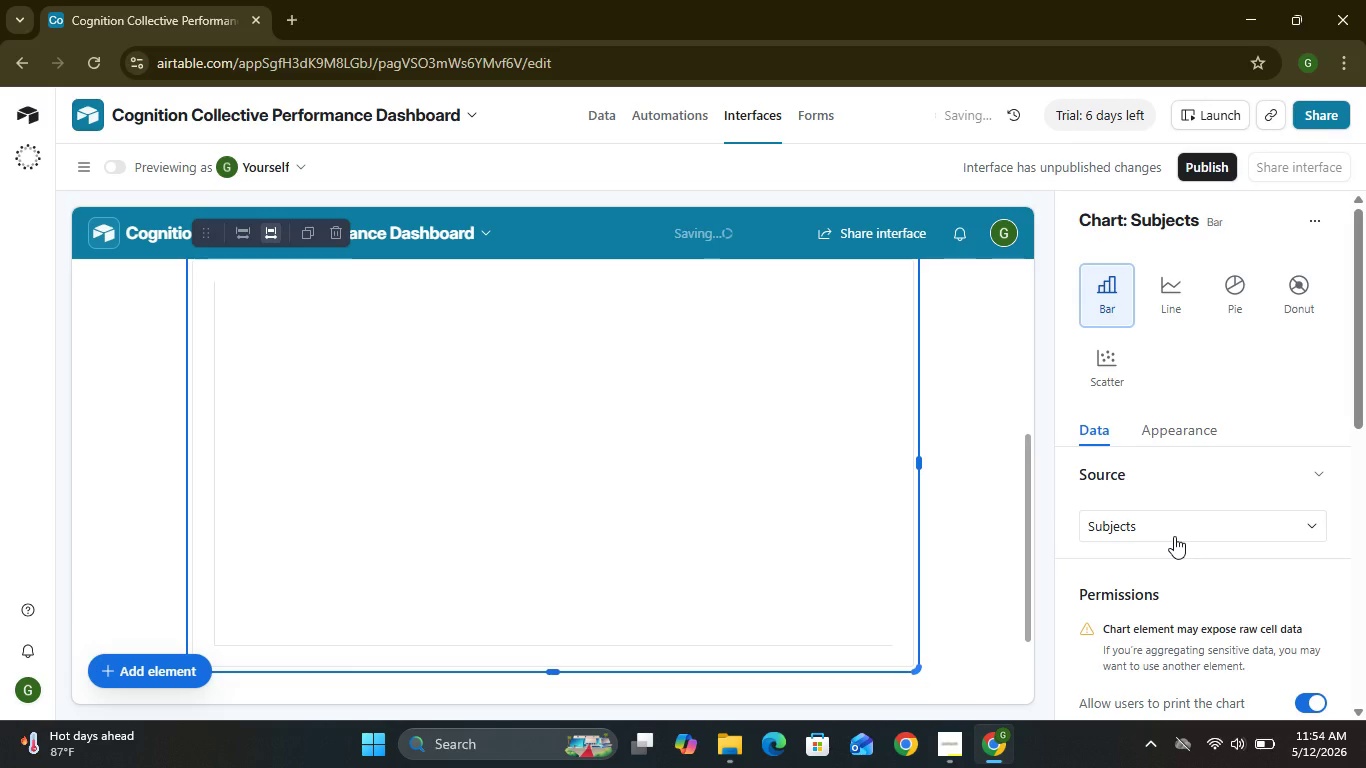 
mouse_move([1184, 547])
 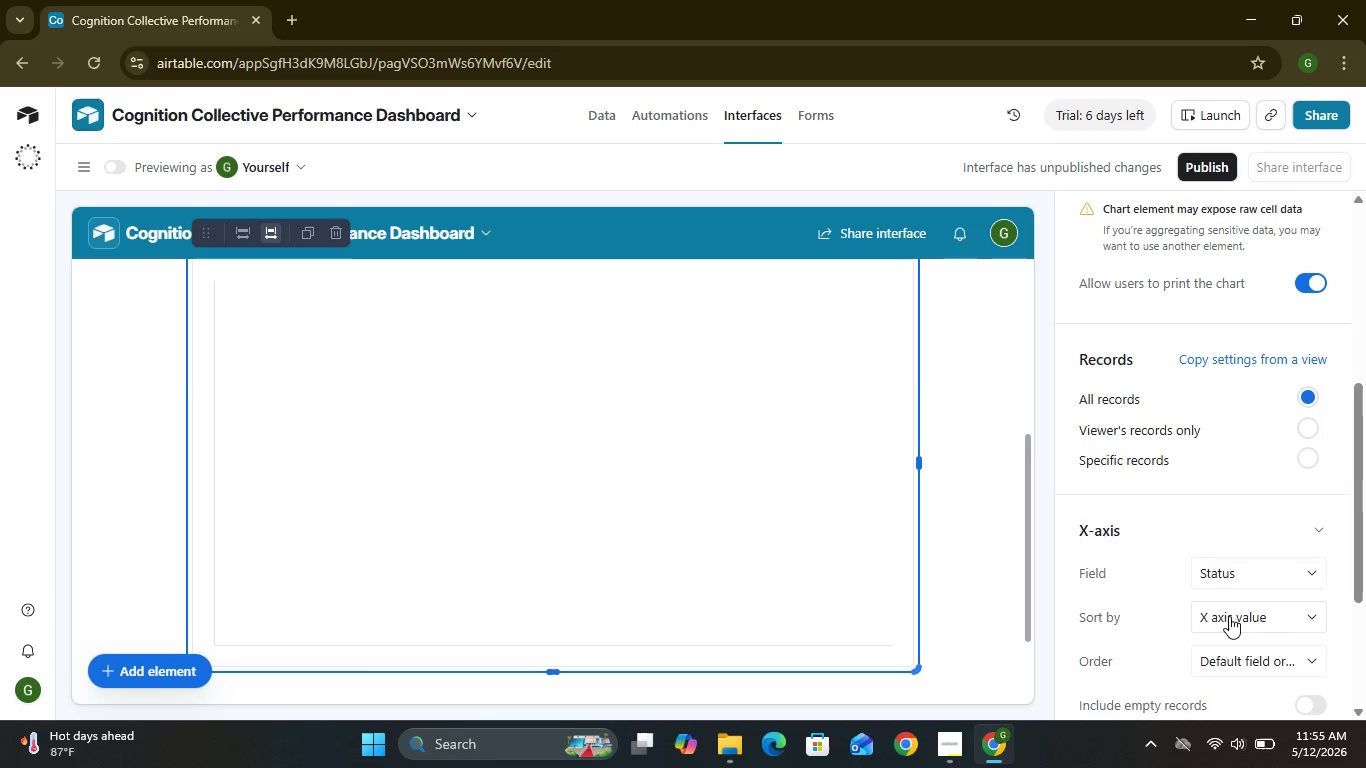 
wait(5.39)
 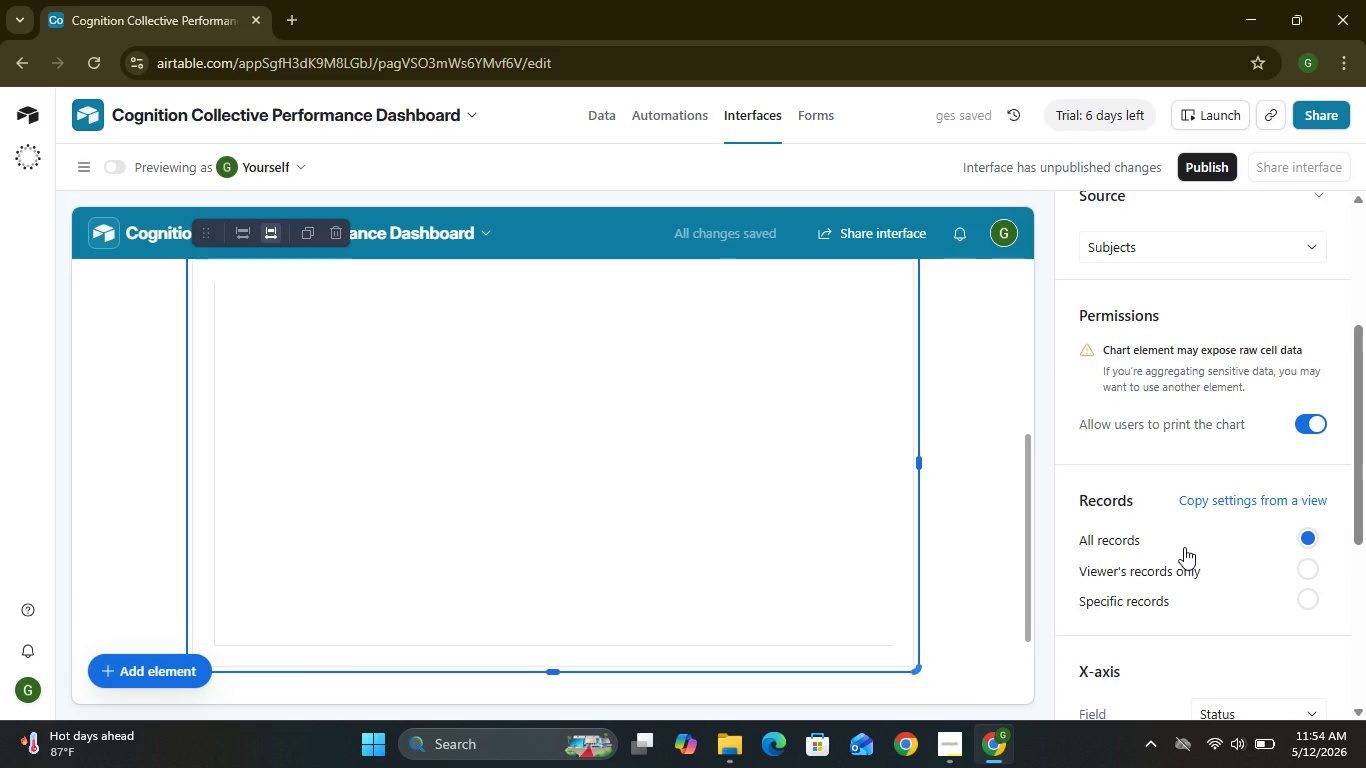 
left_click([1247, 542])
 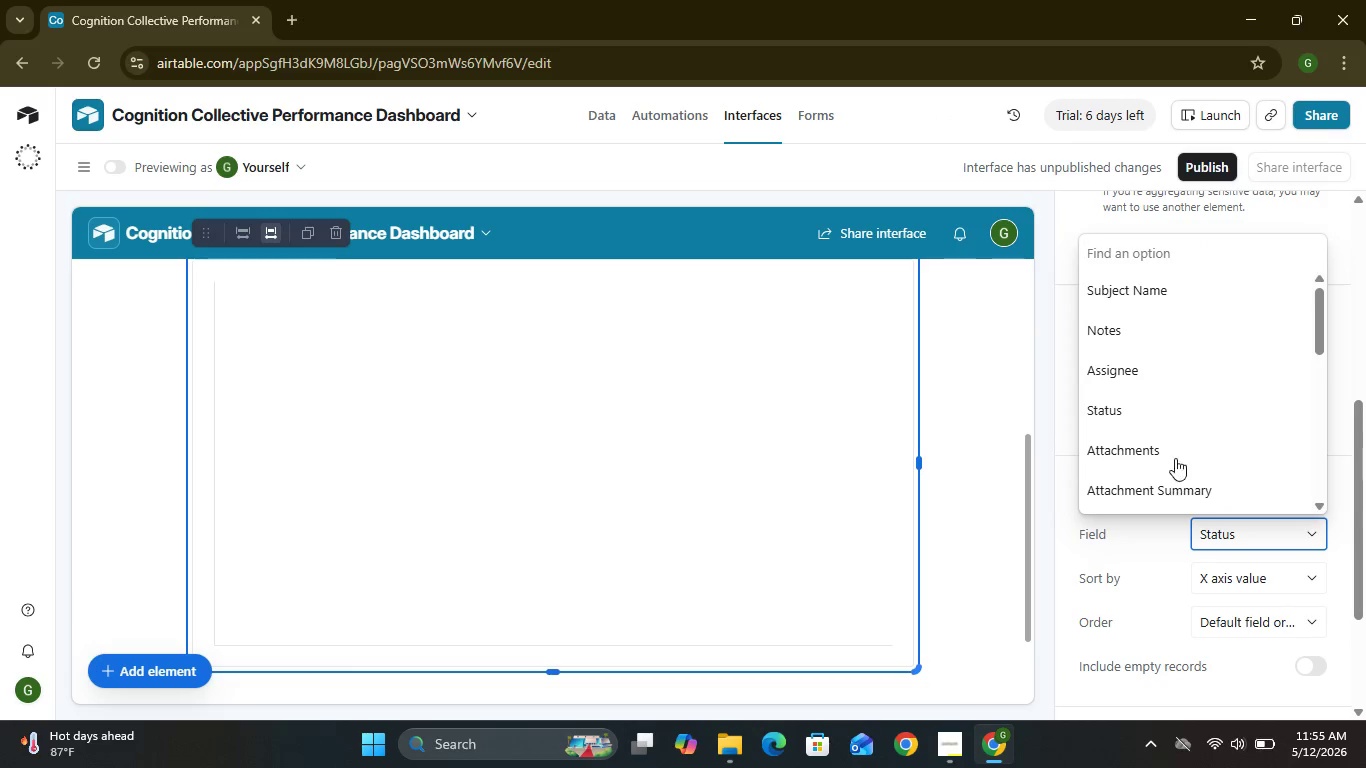 
left_click([1139, 294])
 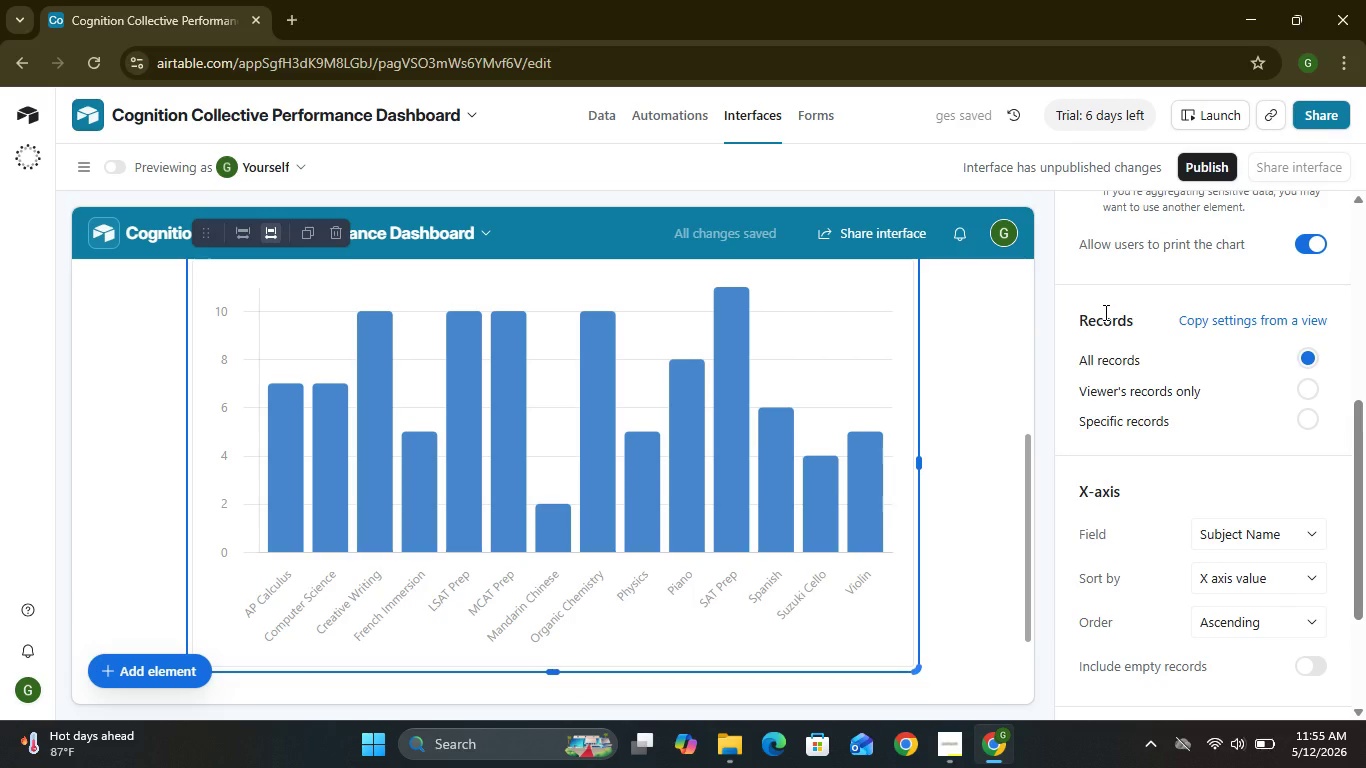 
wait(5.58)
 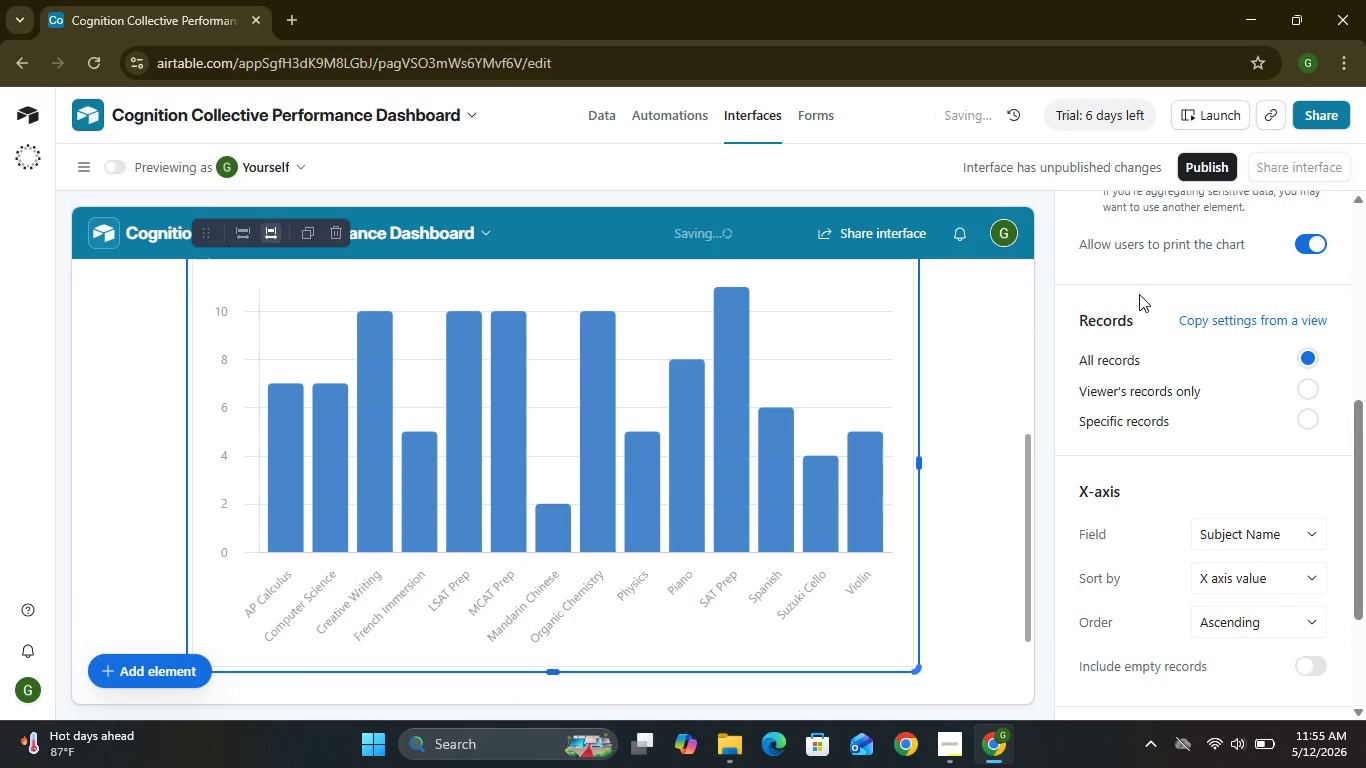 
mouse_move([1265, 614])
 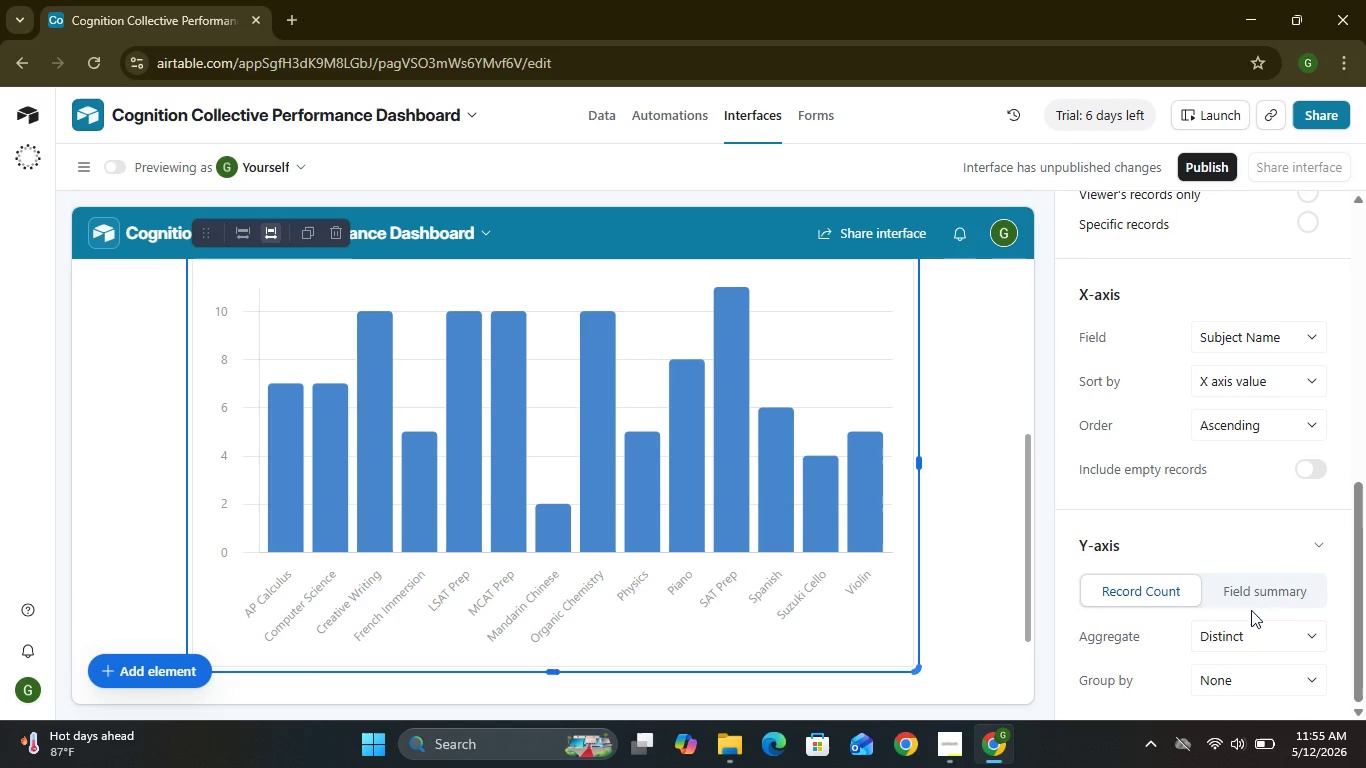 
left_click([1253, 593])
 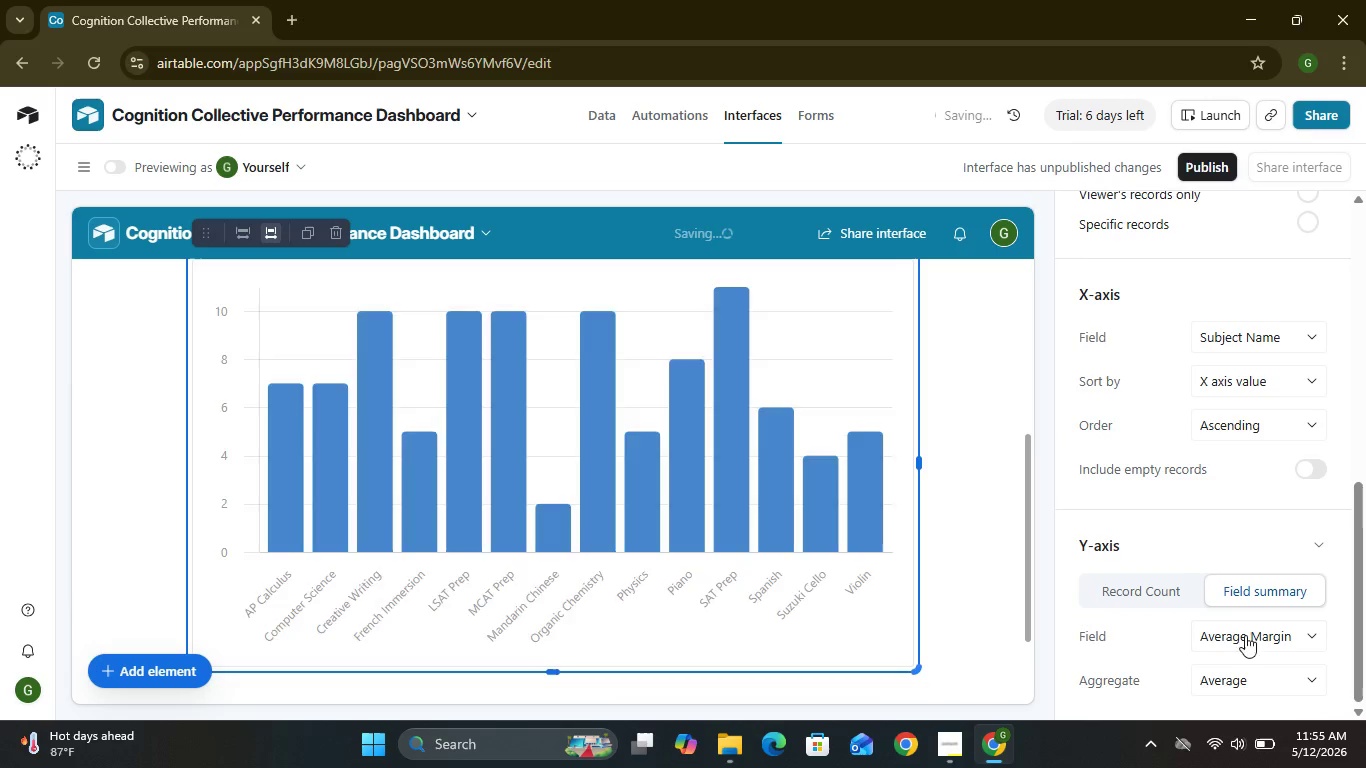 
left_click([1242, 642])
 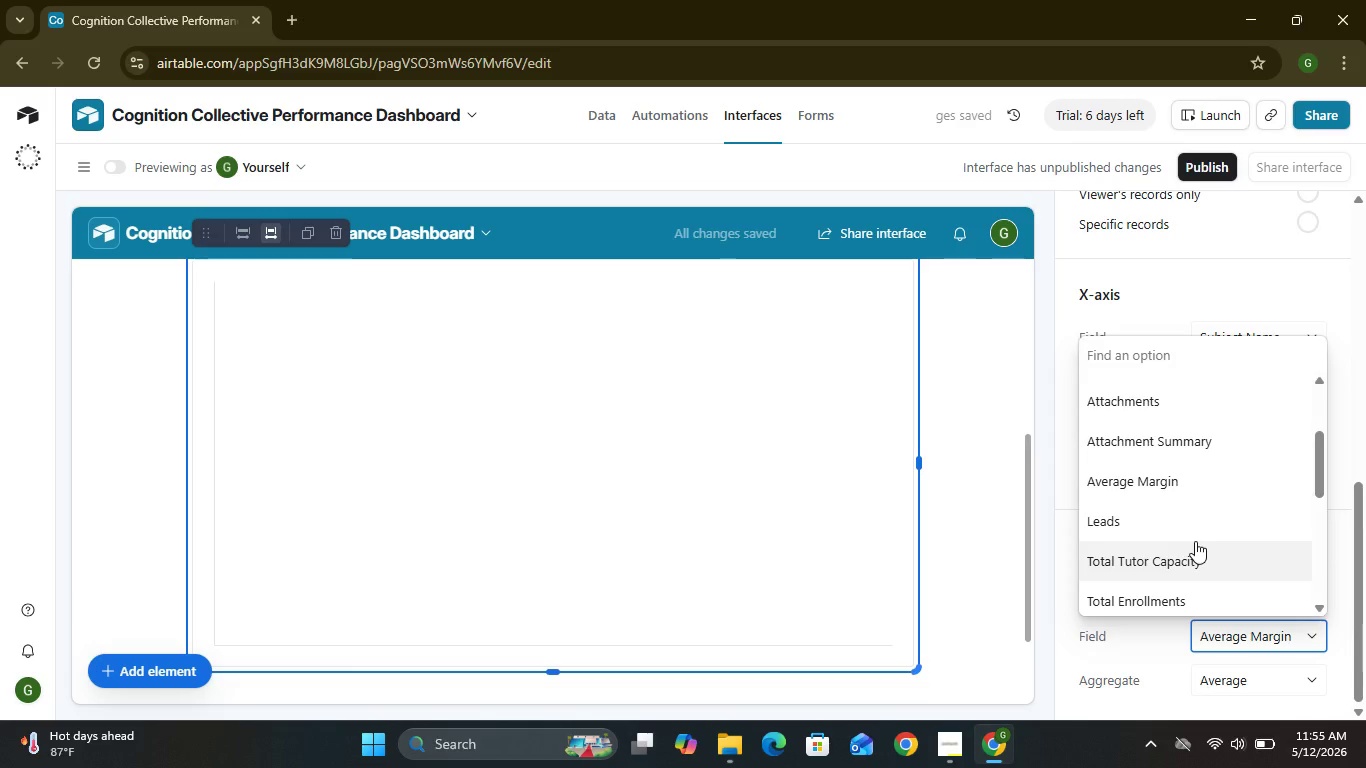 
wait(5.31)
 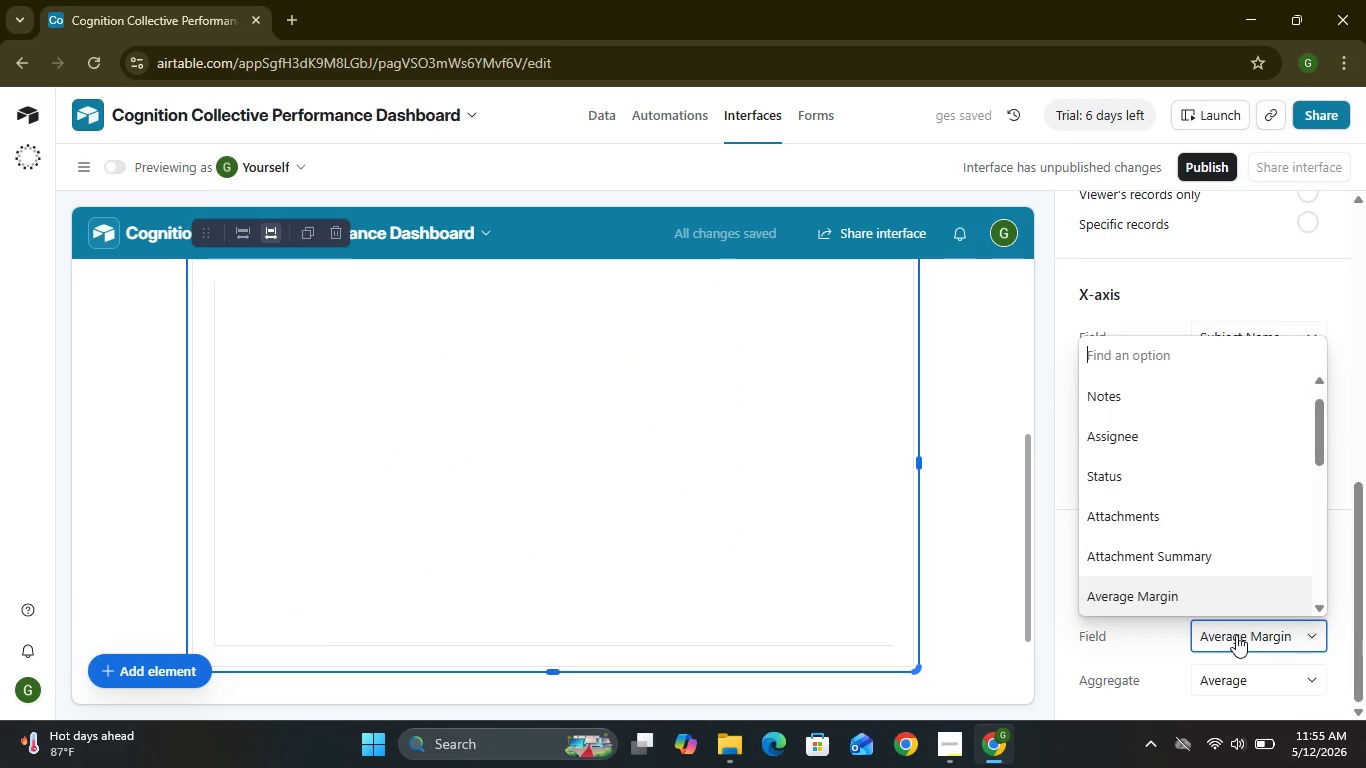 
right_click([1195, 541])
 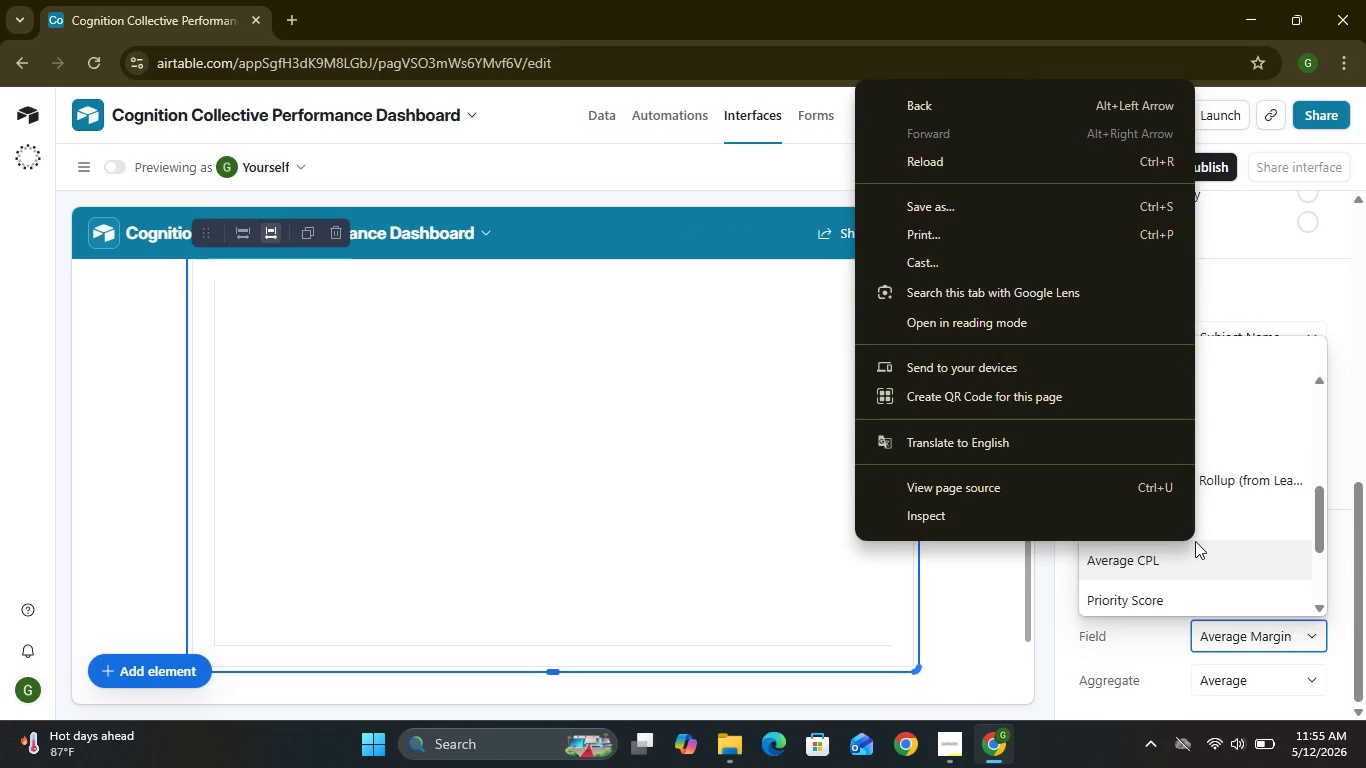 
right_click([1195, 541])
 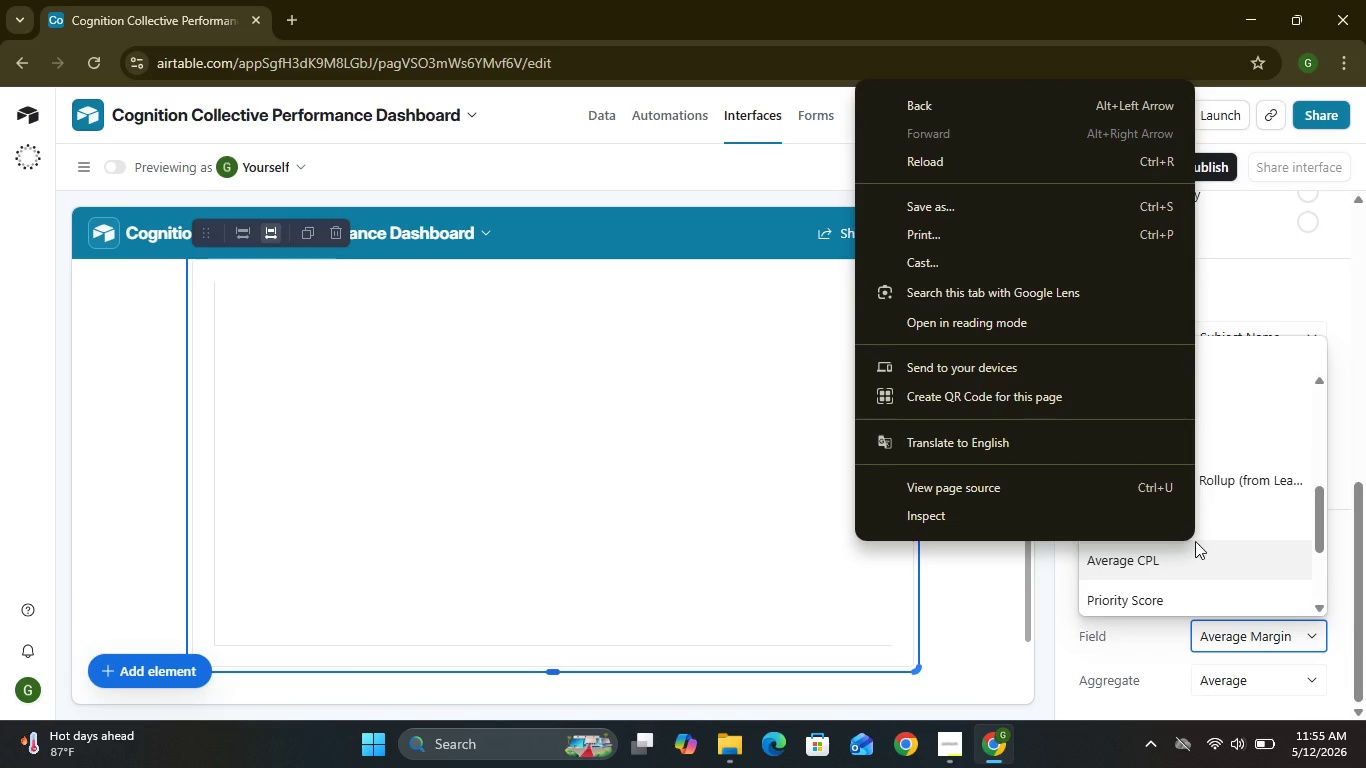 
scroll: coordinate [1195, 541], scroll_direction: down, amount: 2.0
 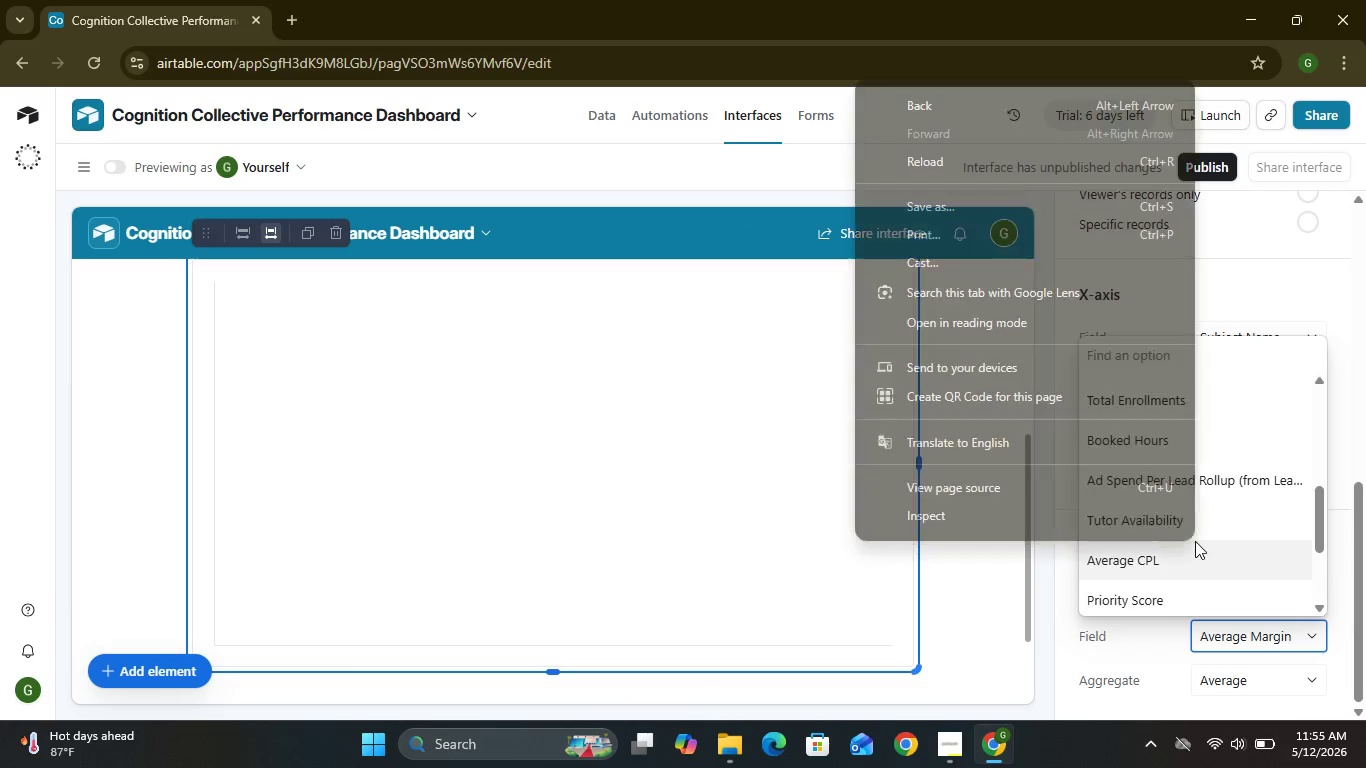 
scroll: coordinate [1195, 541], scroll_direction: none, amount: 0.0
 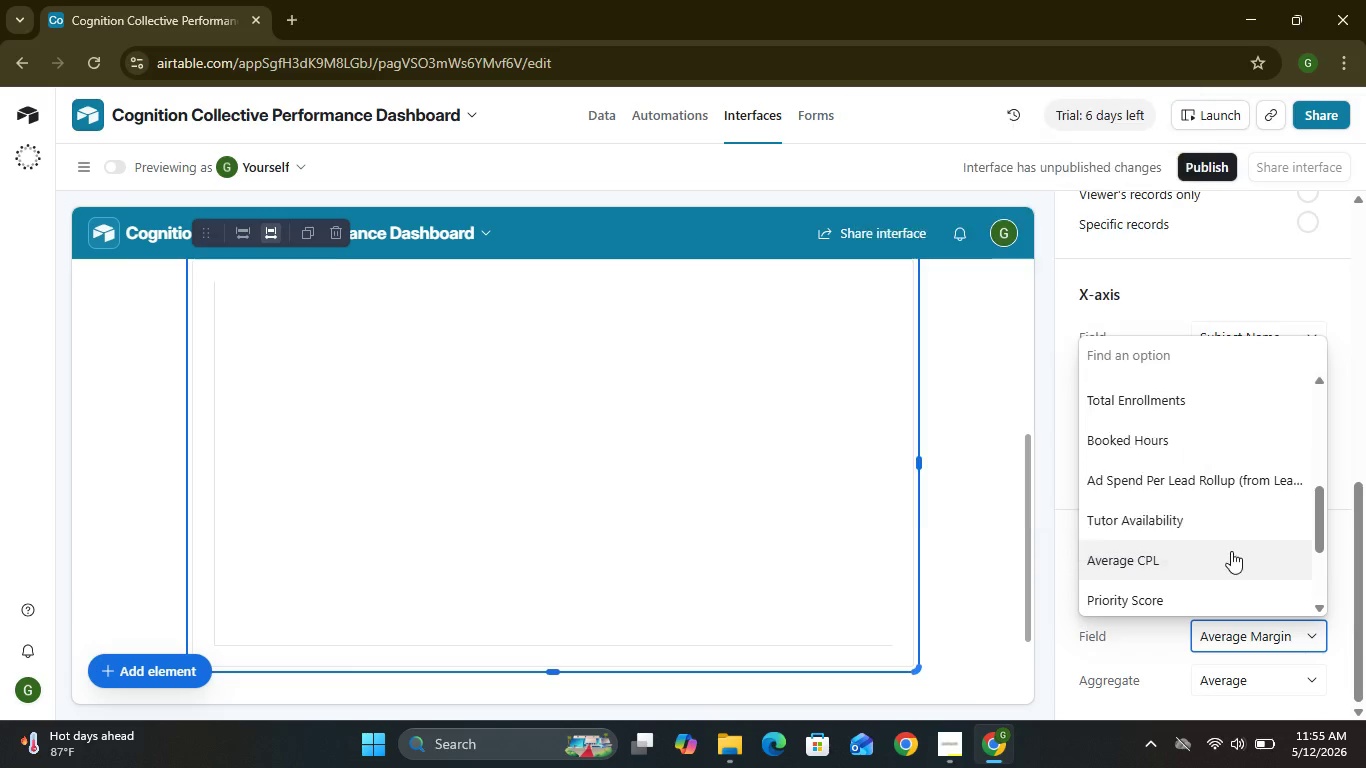 
left_click([1231, 551])
 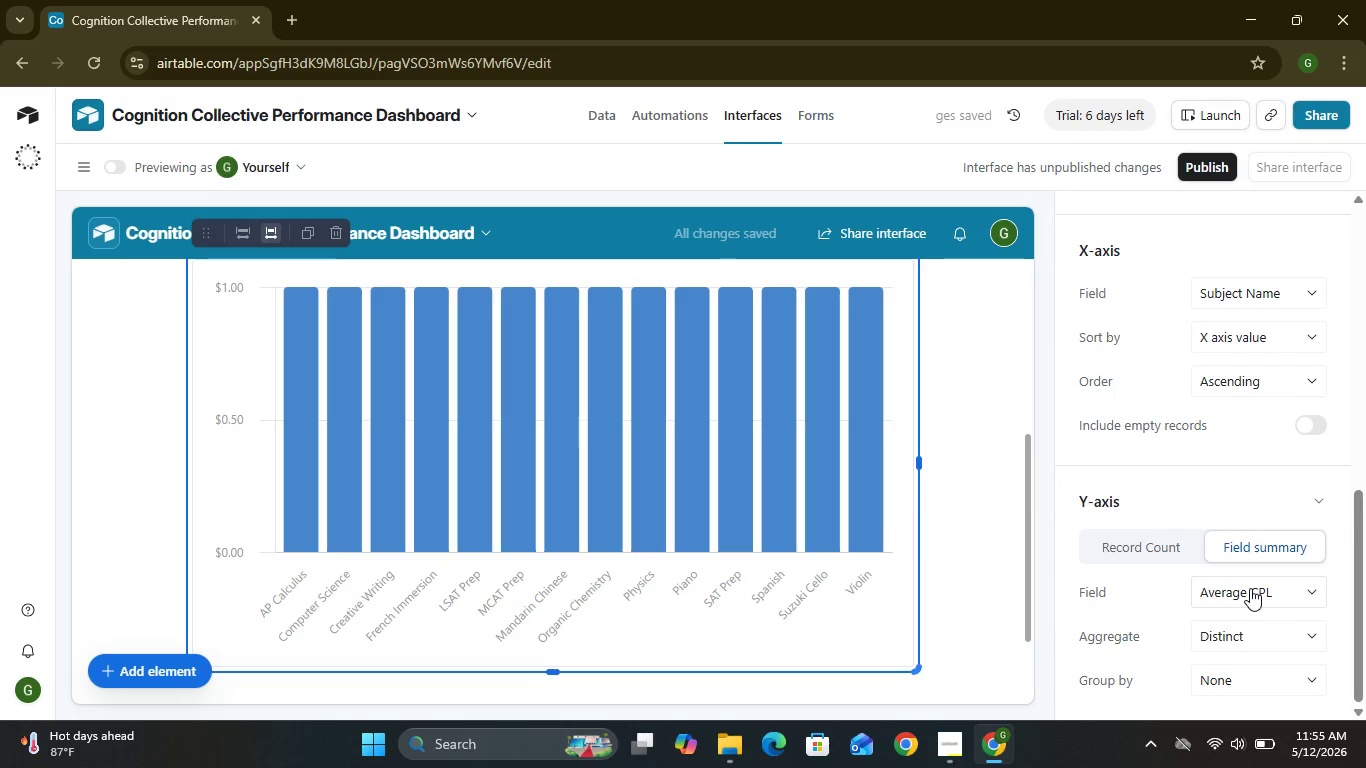 
left_click([1252, 592])
 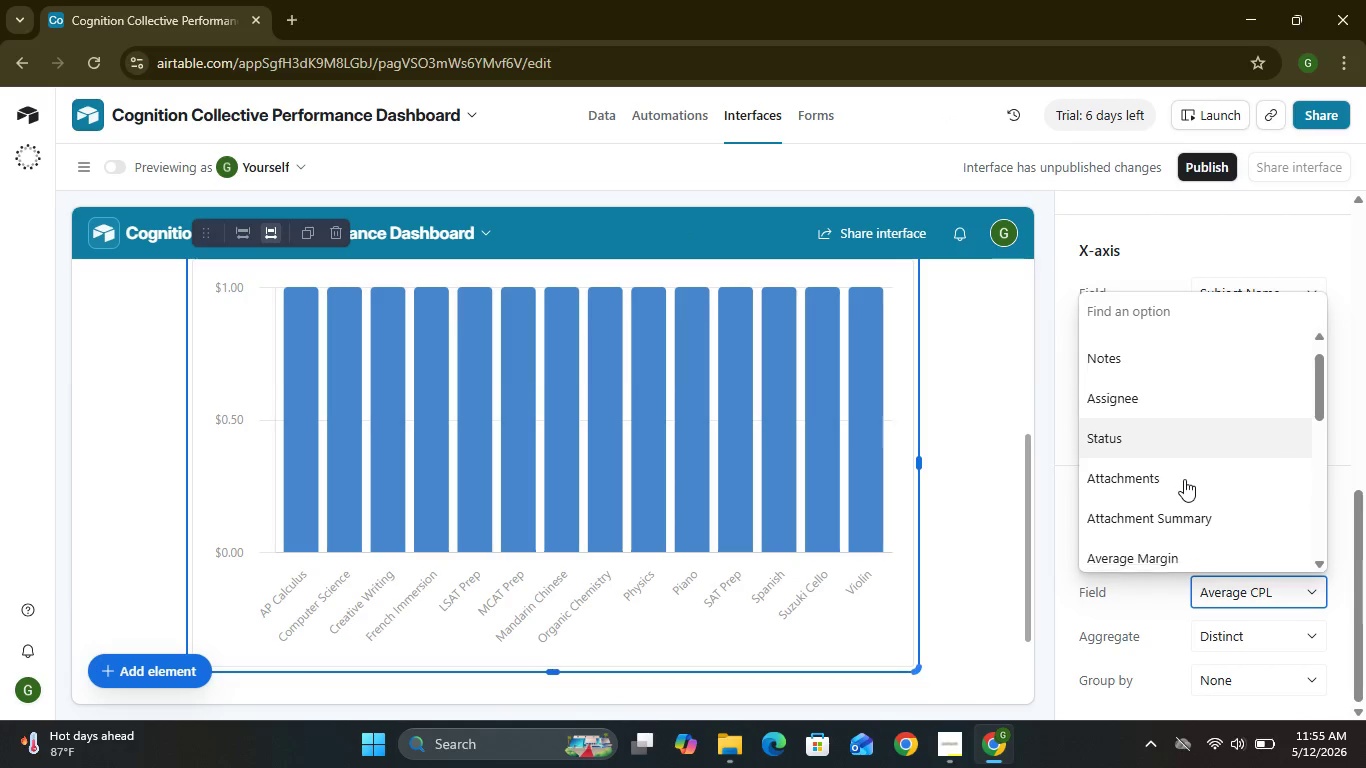 
wait(12.16)
 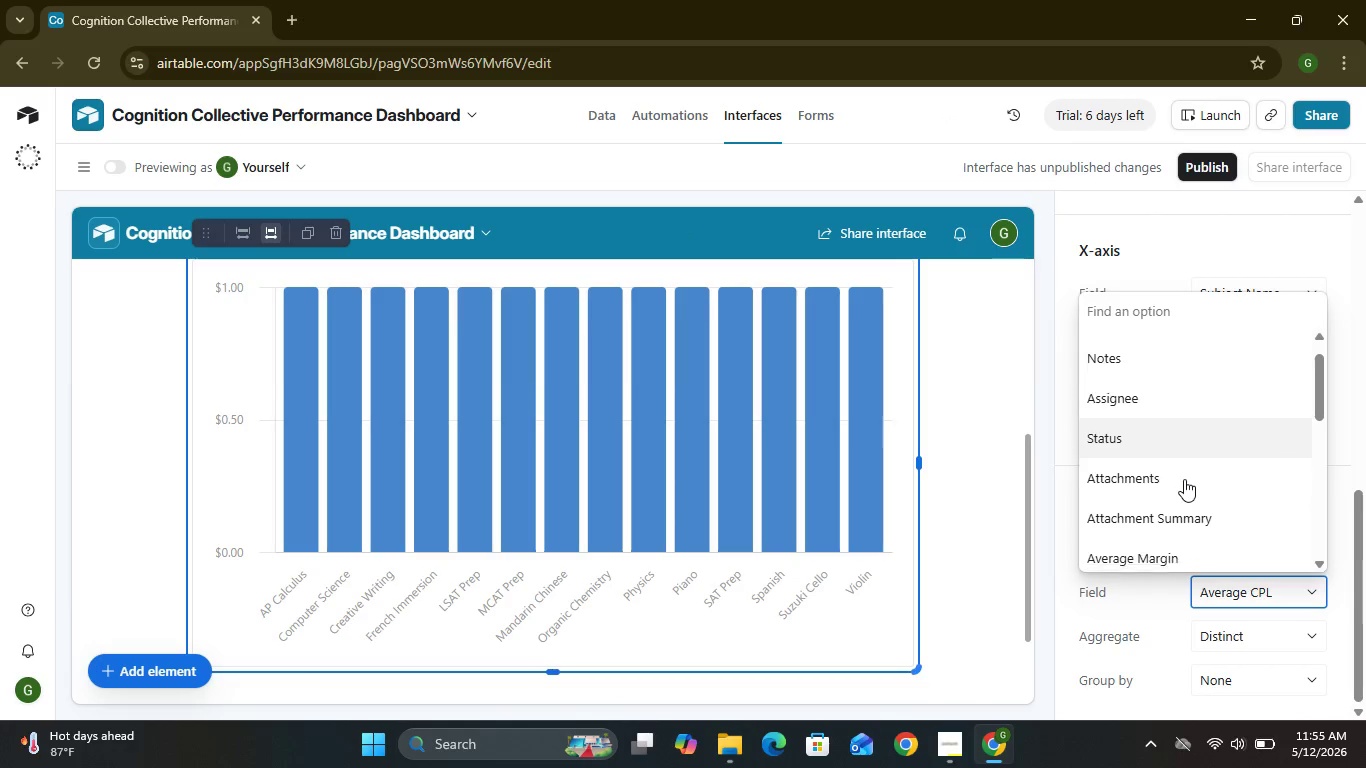 
left_click([1123, 480])
 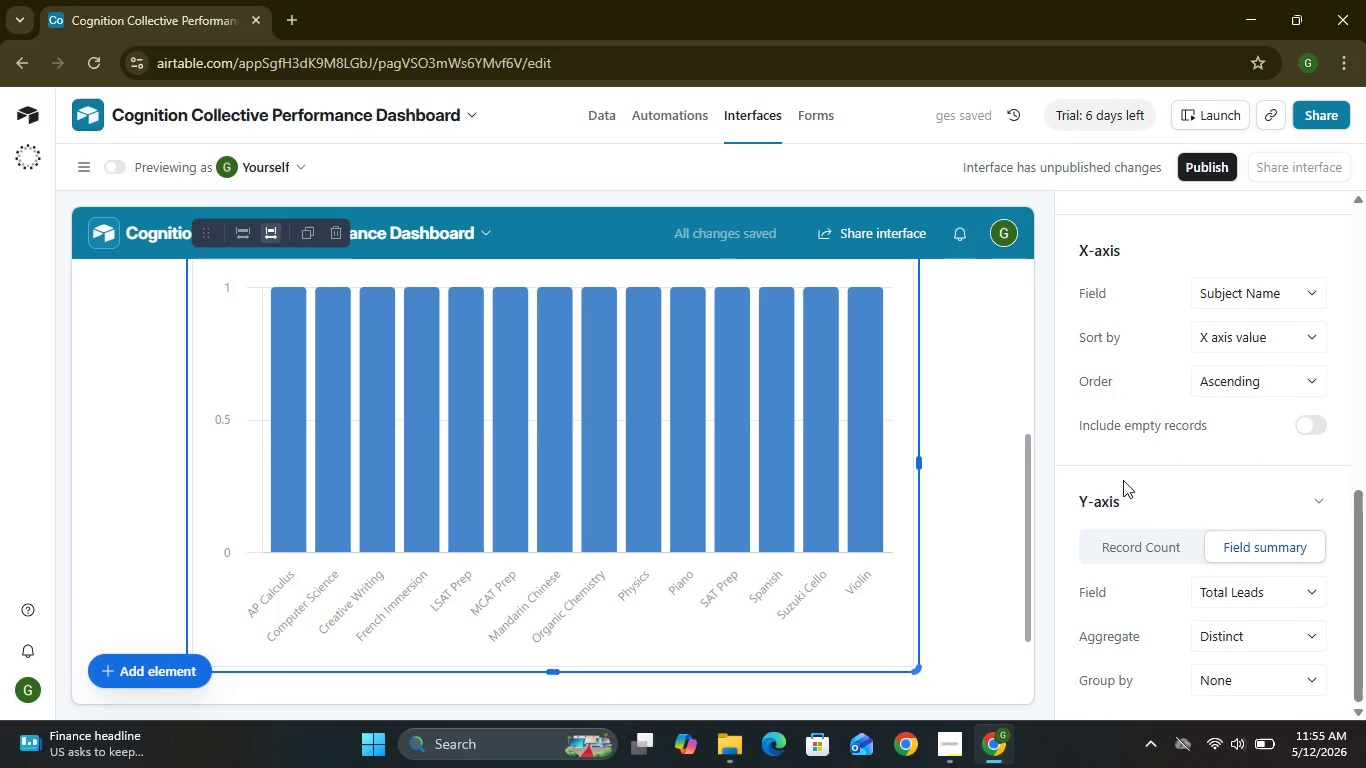 
wait(8.58)
 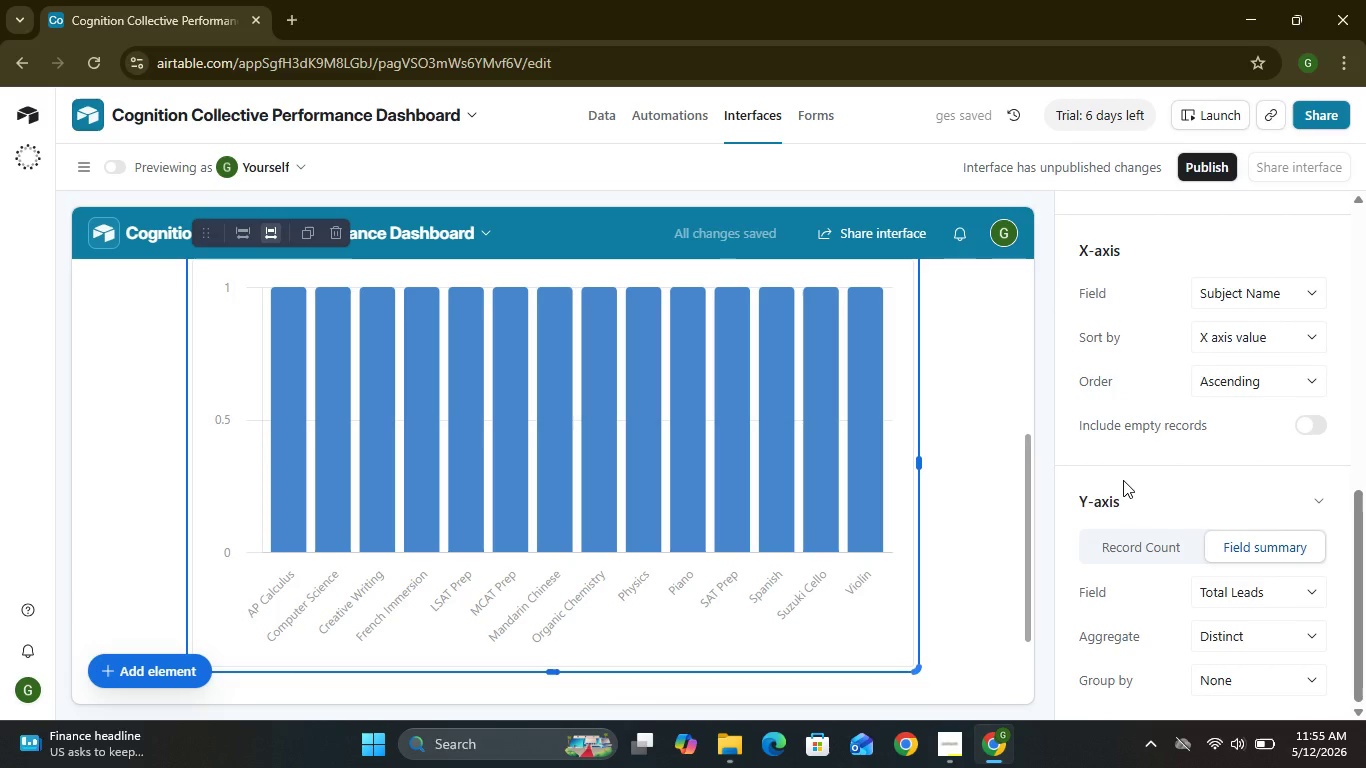 
left_click([1246, 546])
 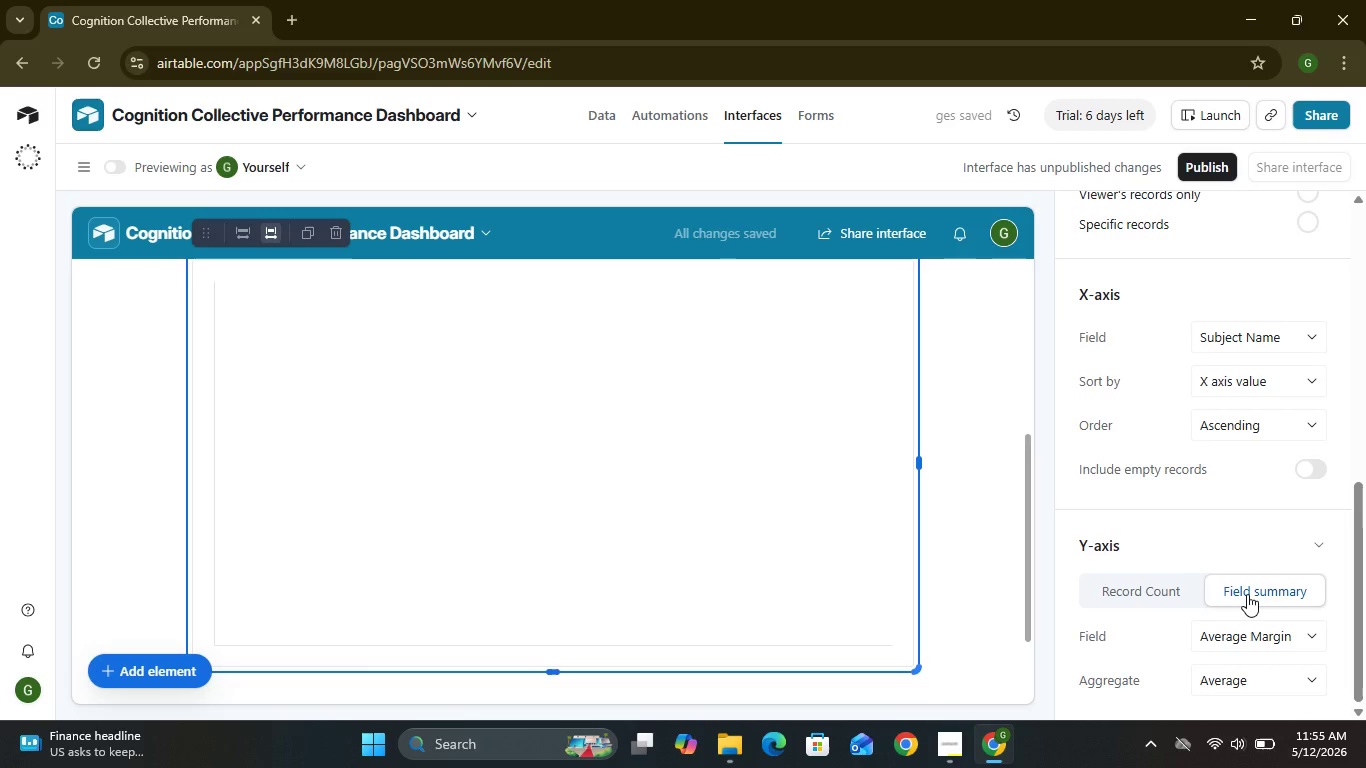 
wait(5.56)
 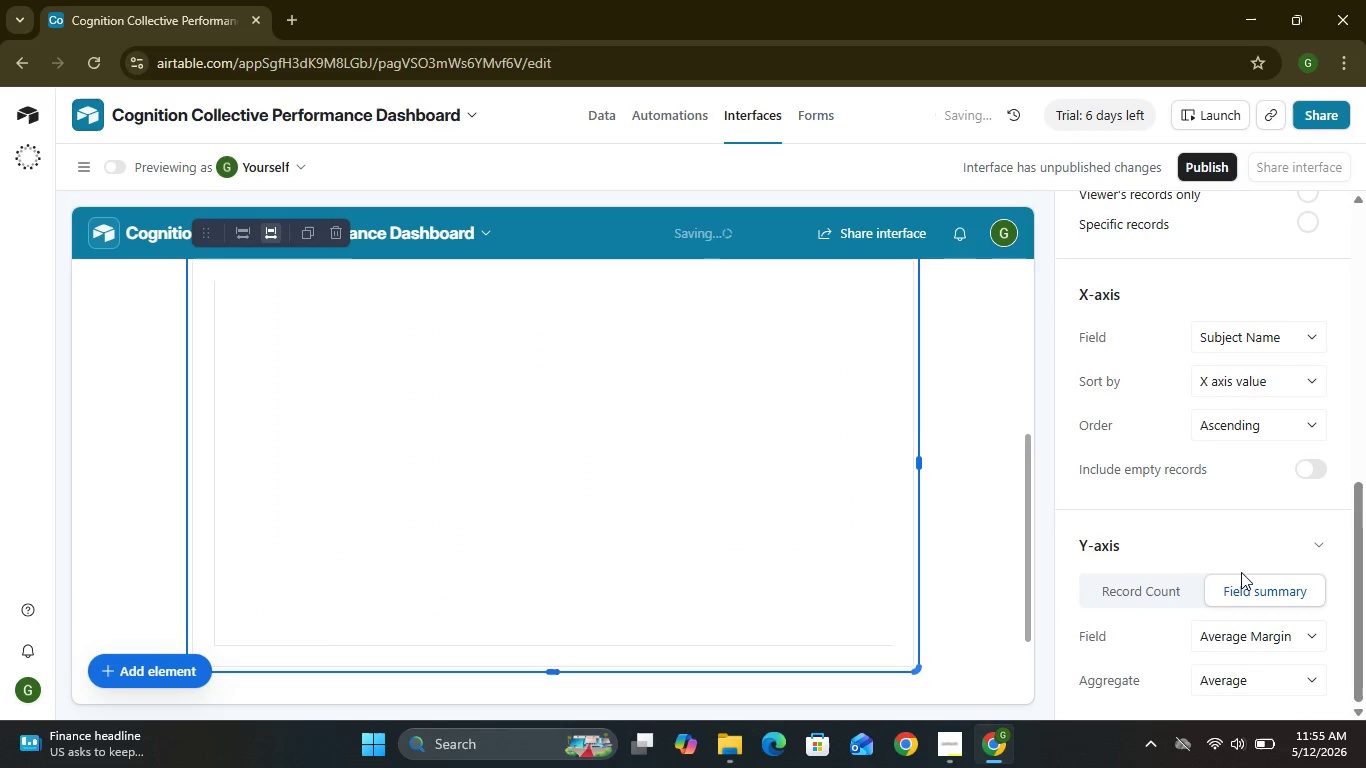 
left_click([1262, 631])
 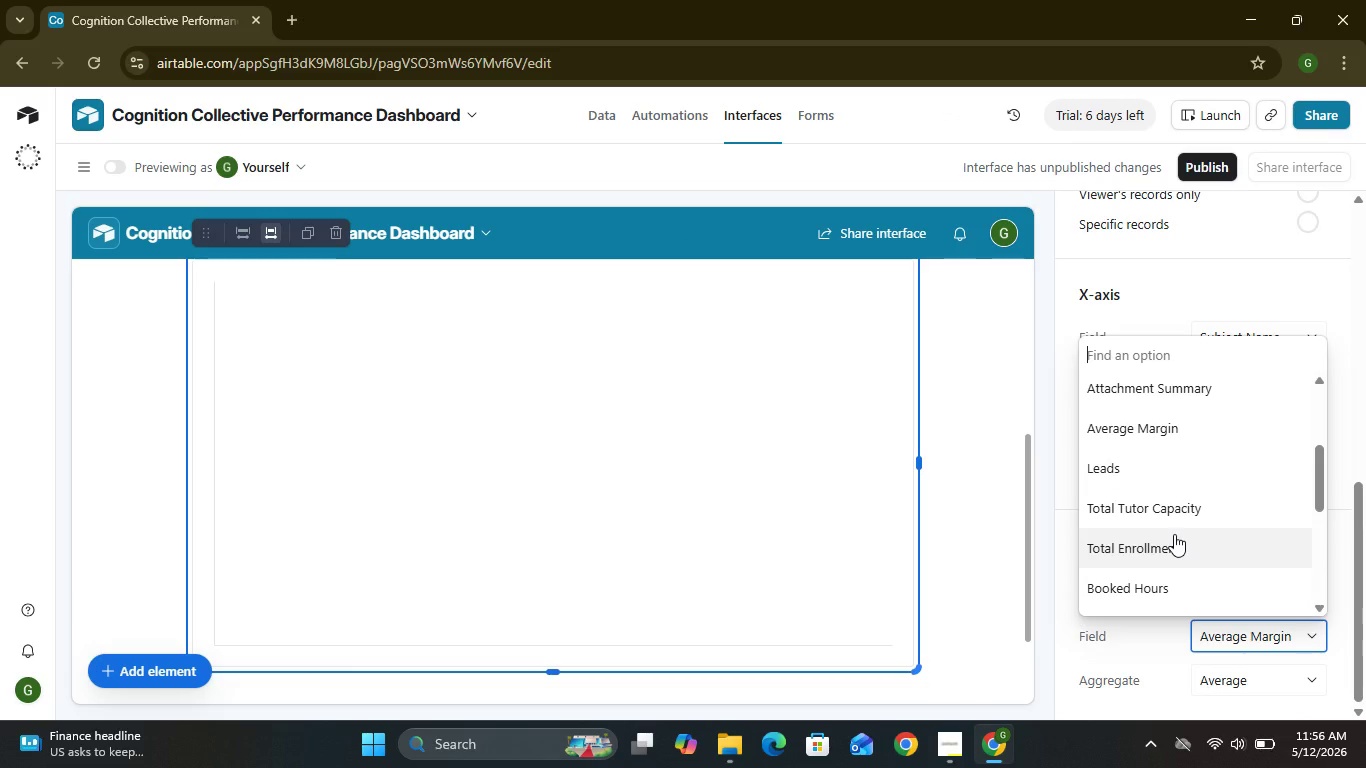 
wait(9.75)
 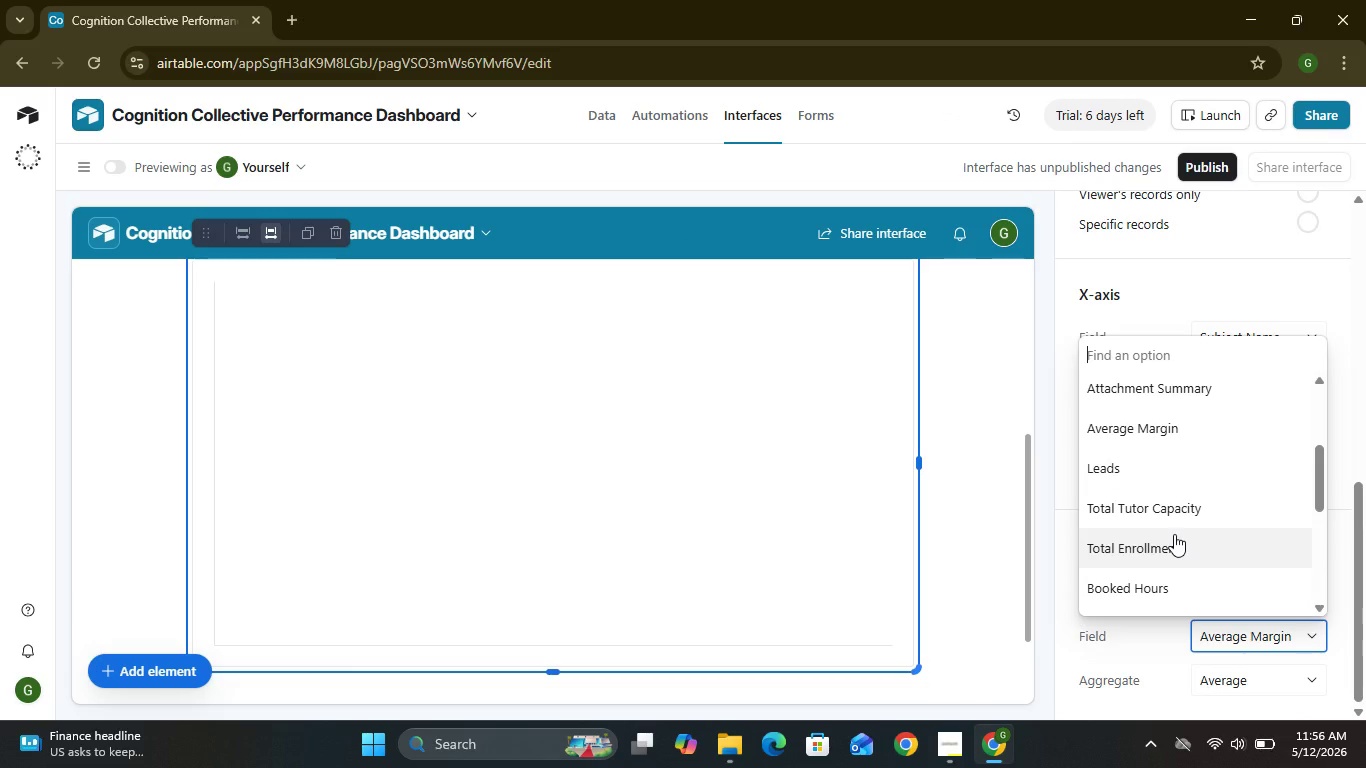 
left_click([1143, 527])
 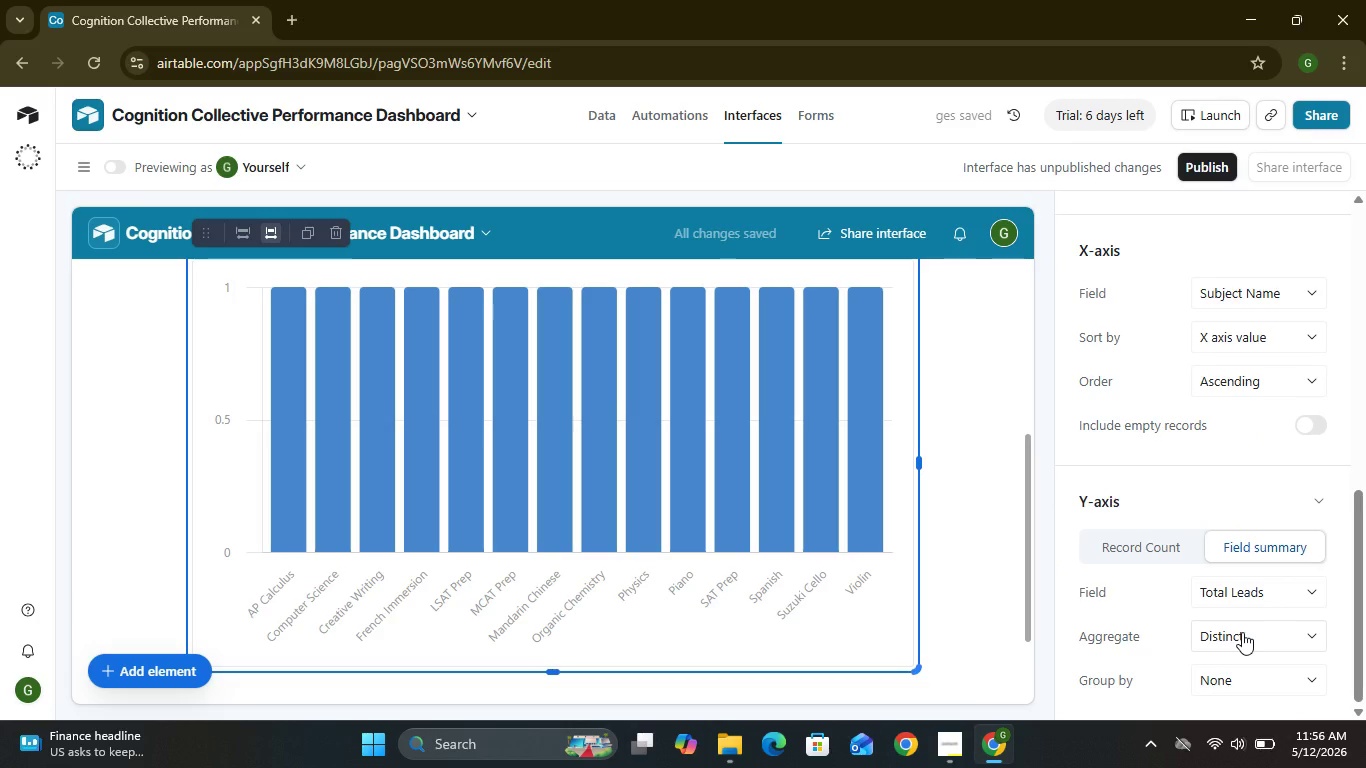 
wait(10.36)
 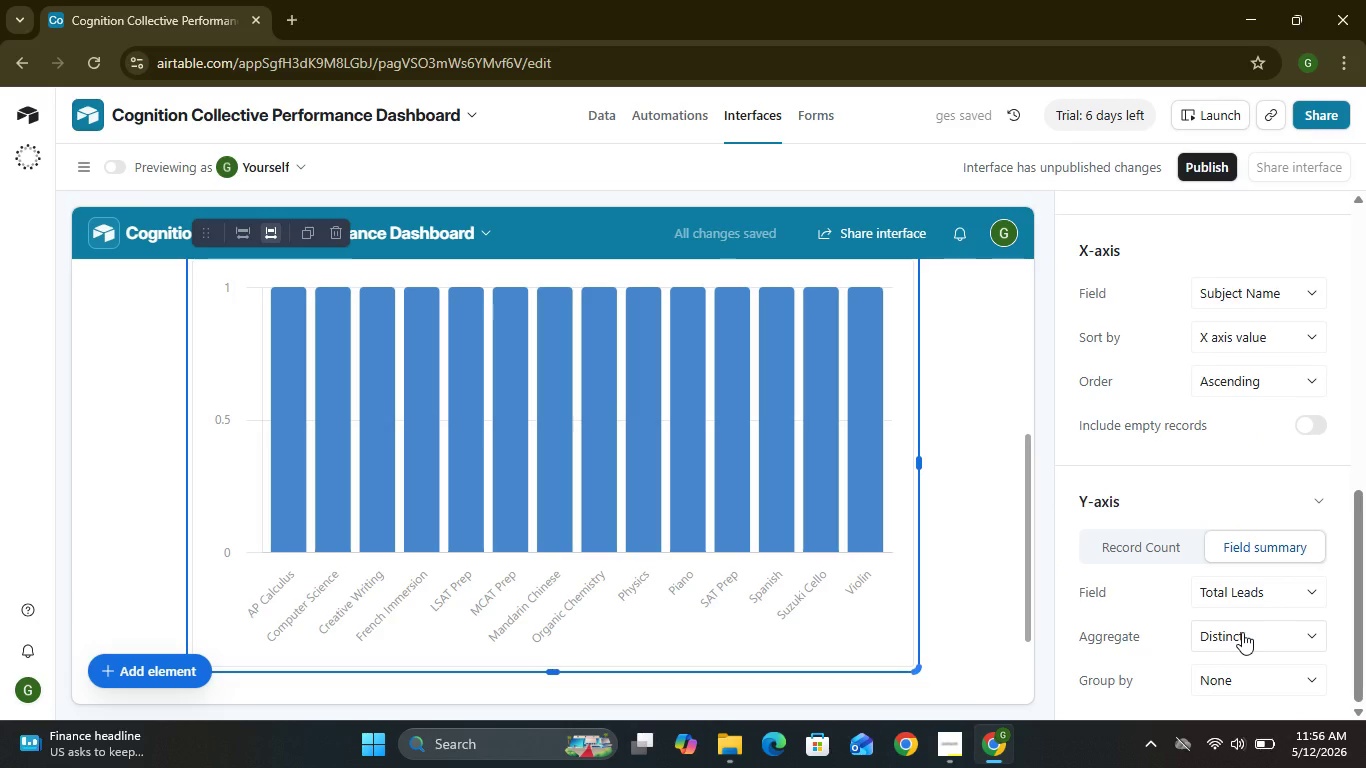 
left_click([1255, 562])
 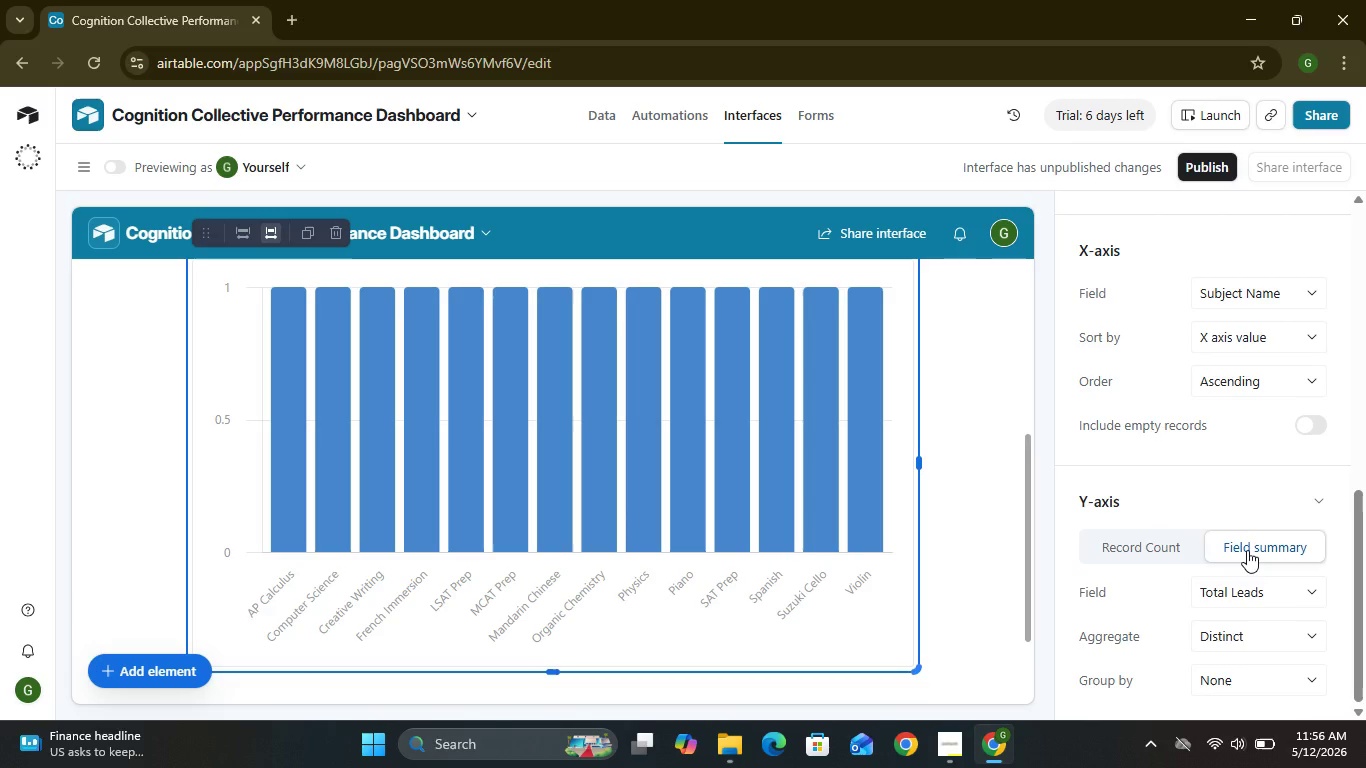 
left_click([1247, 550])
 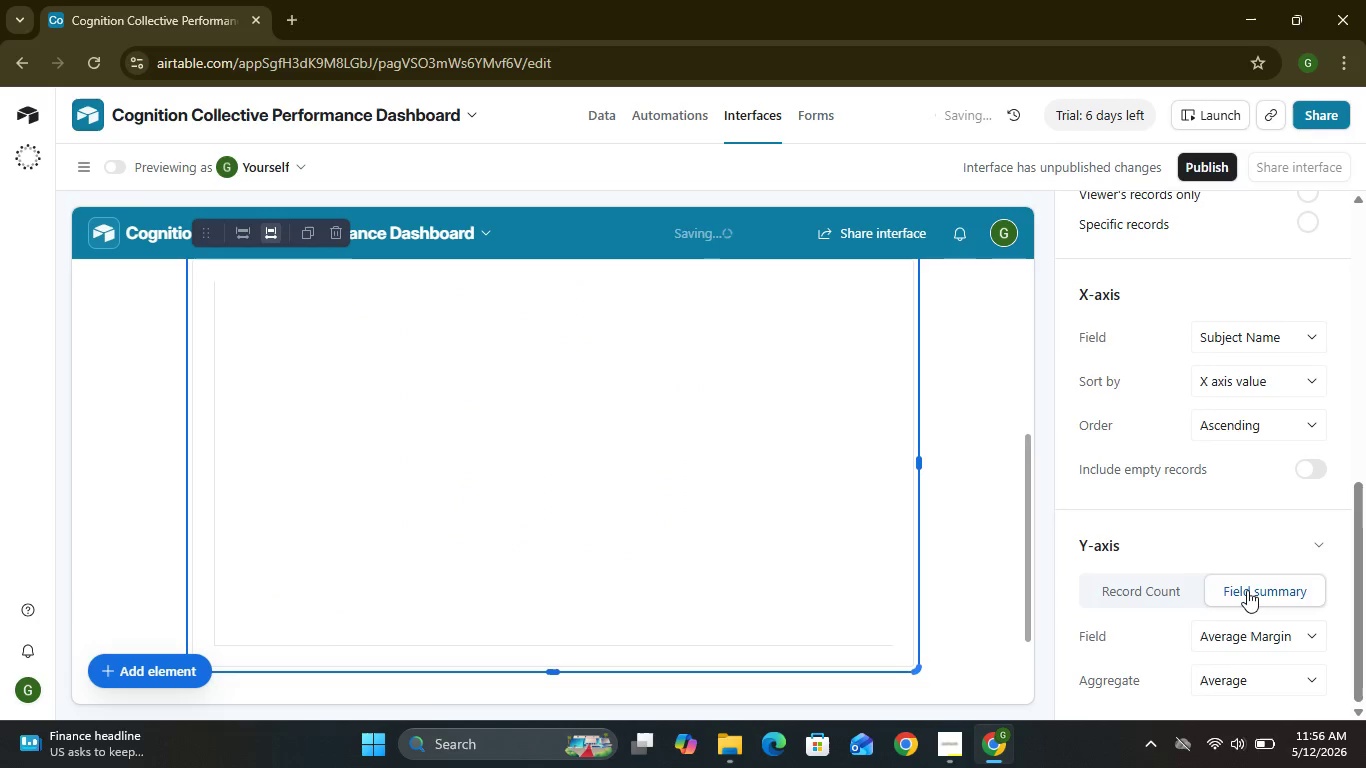 
left_click([1247, 590])
 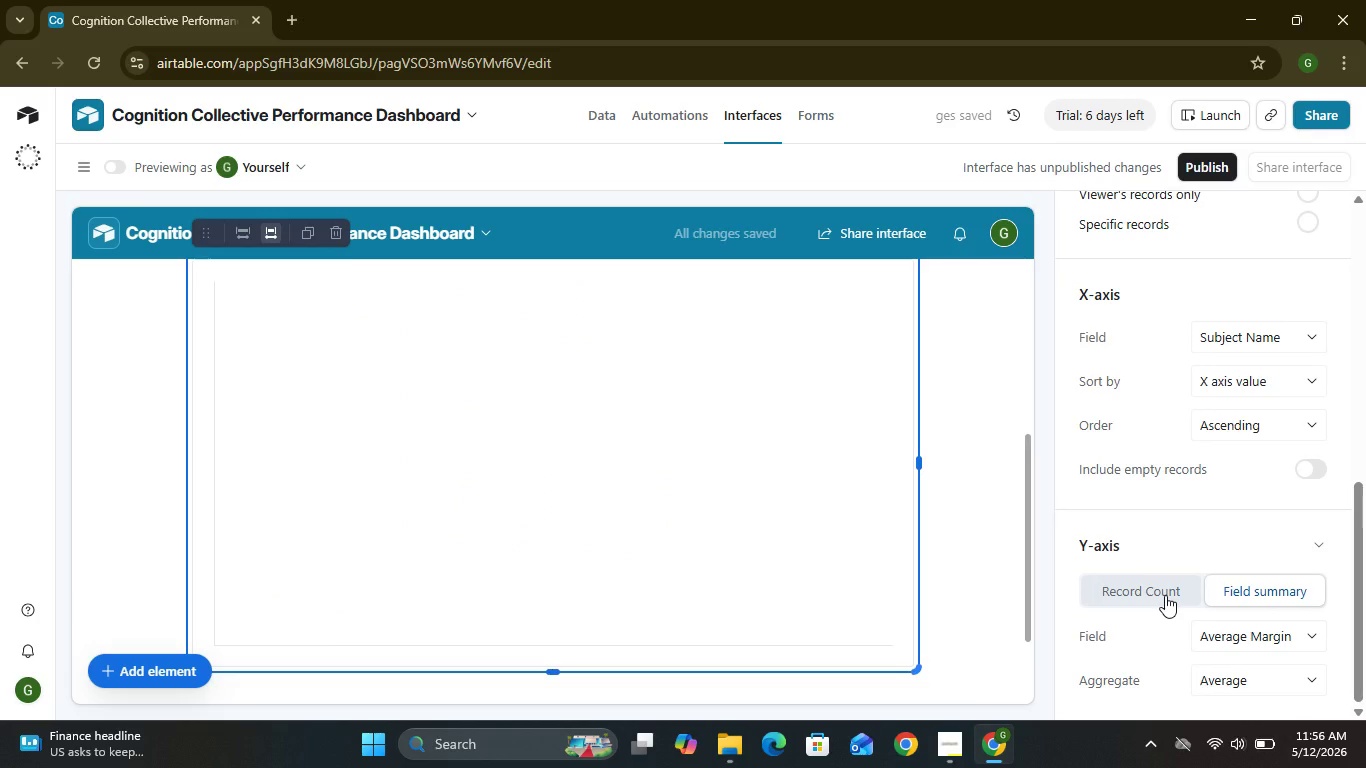 
wait(10.22)
 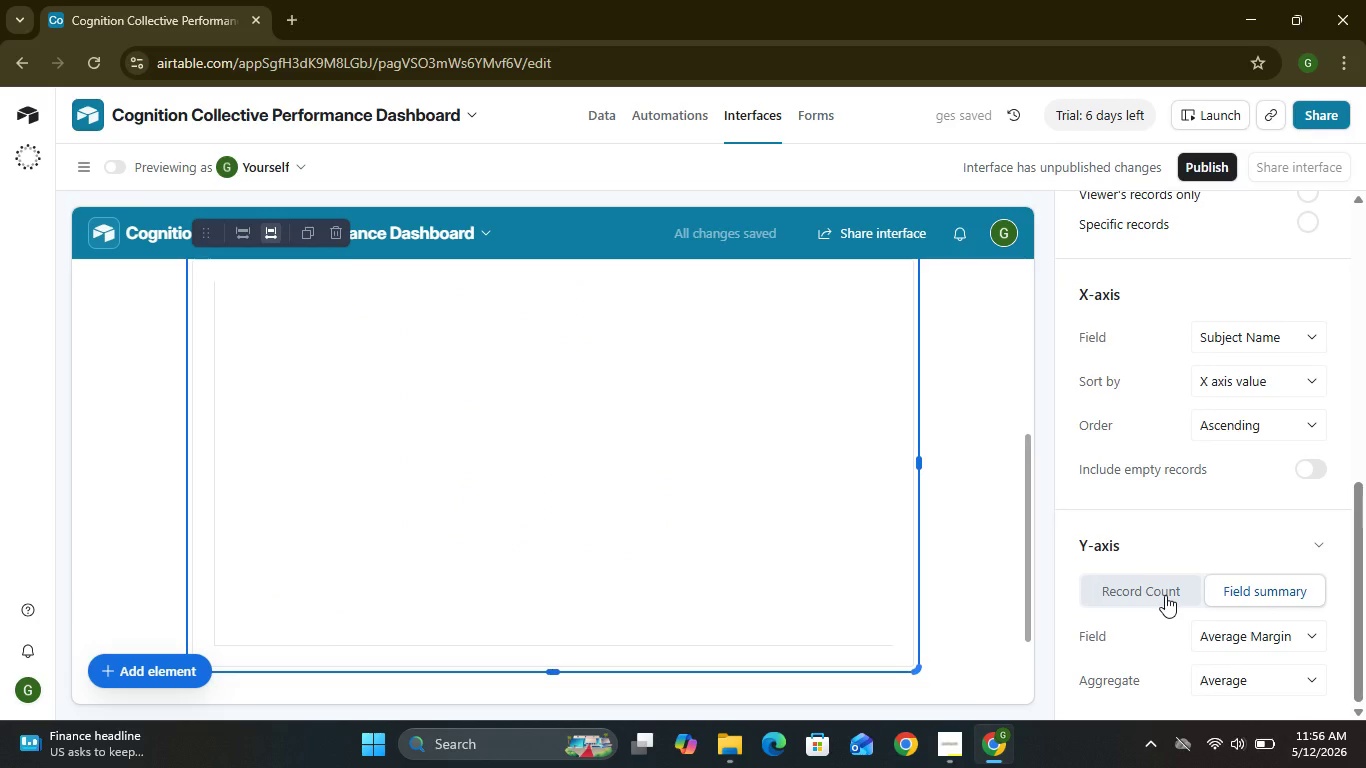 
left_click([1244, 594])
 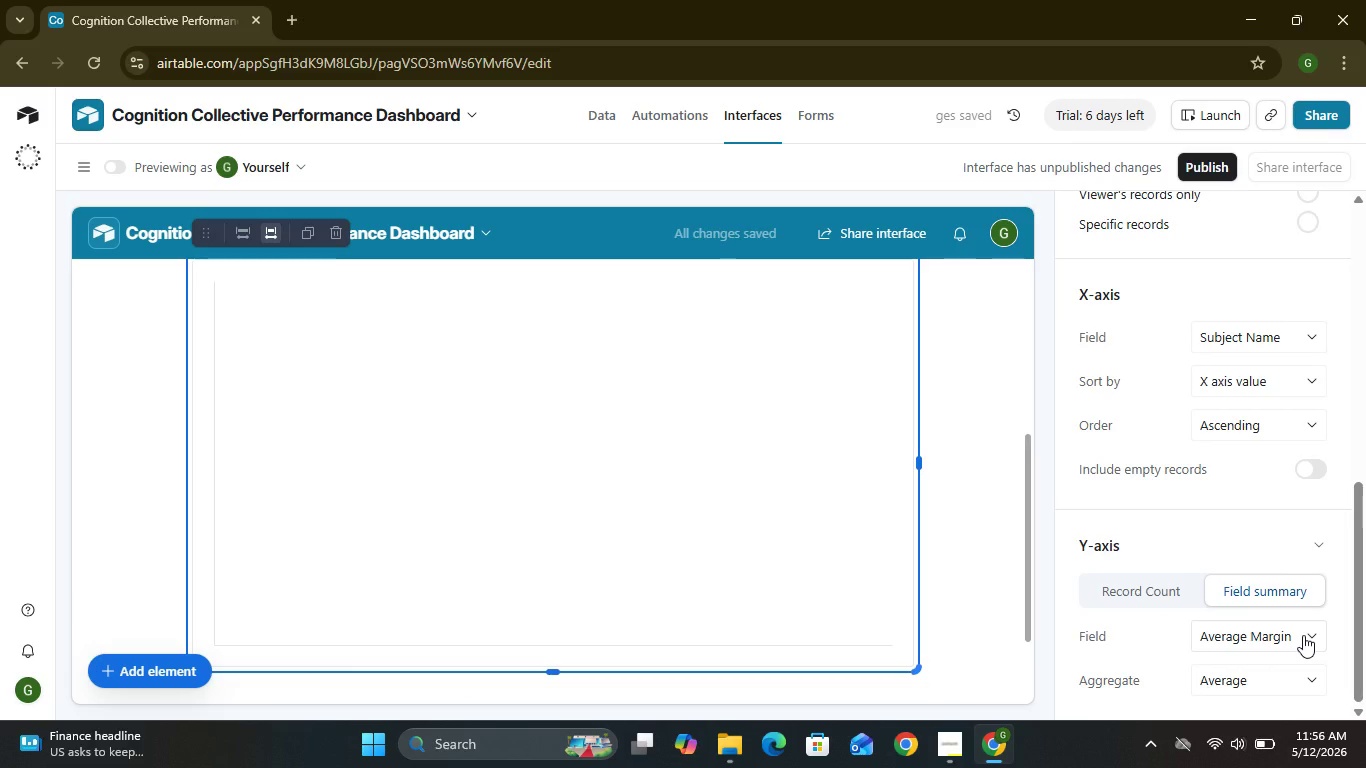 
left_click([1303, 635])
 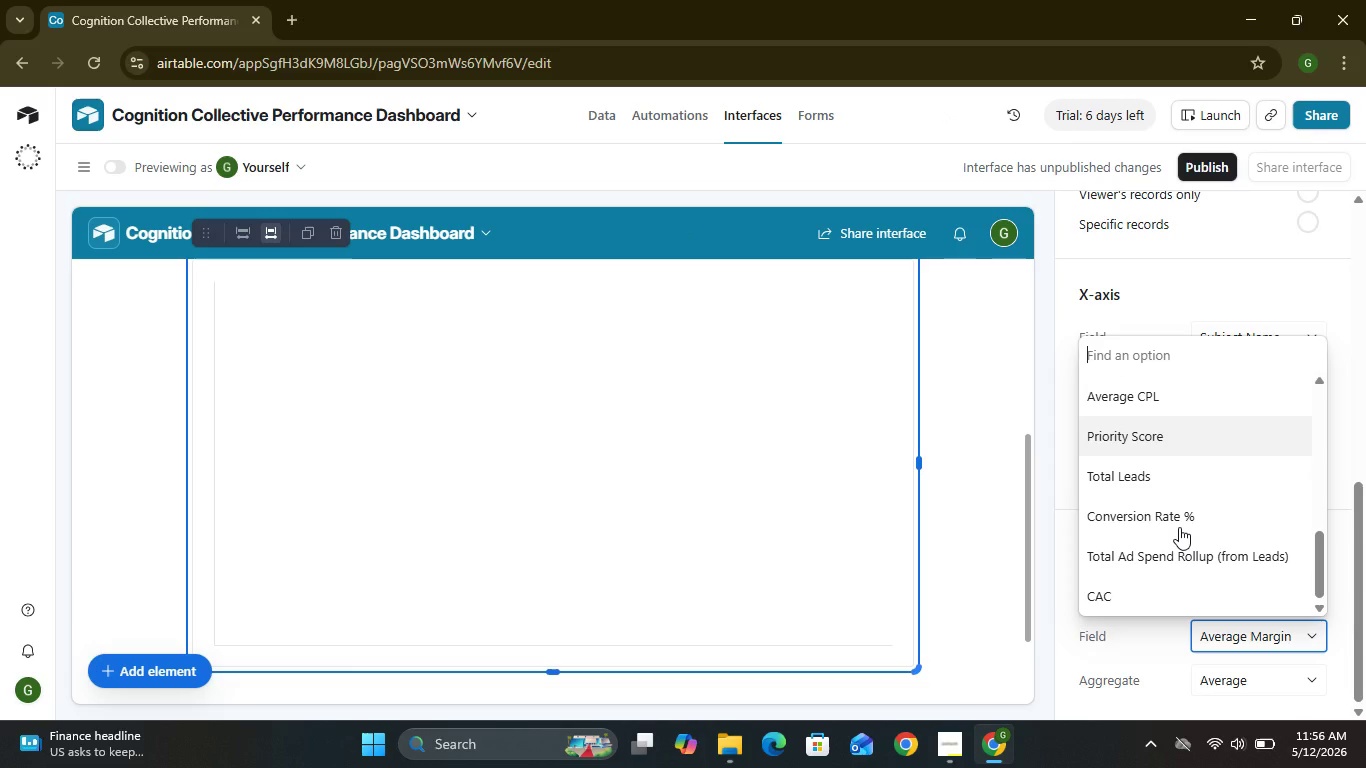 
wait(6.2)
 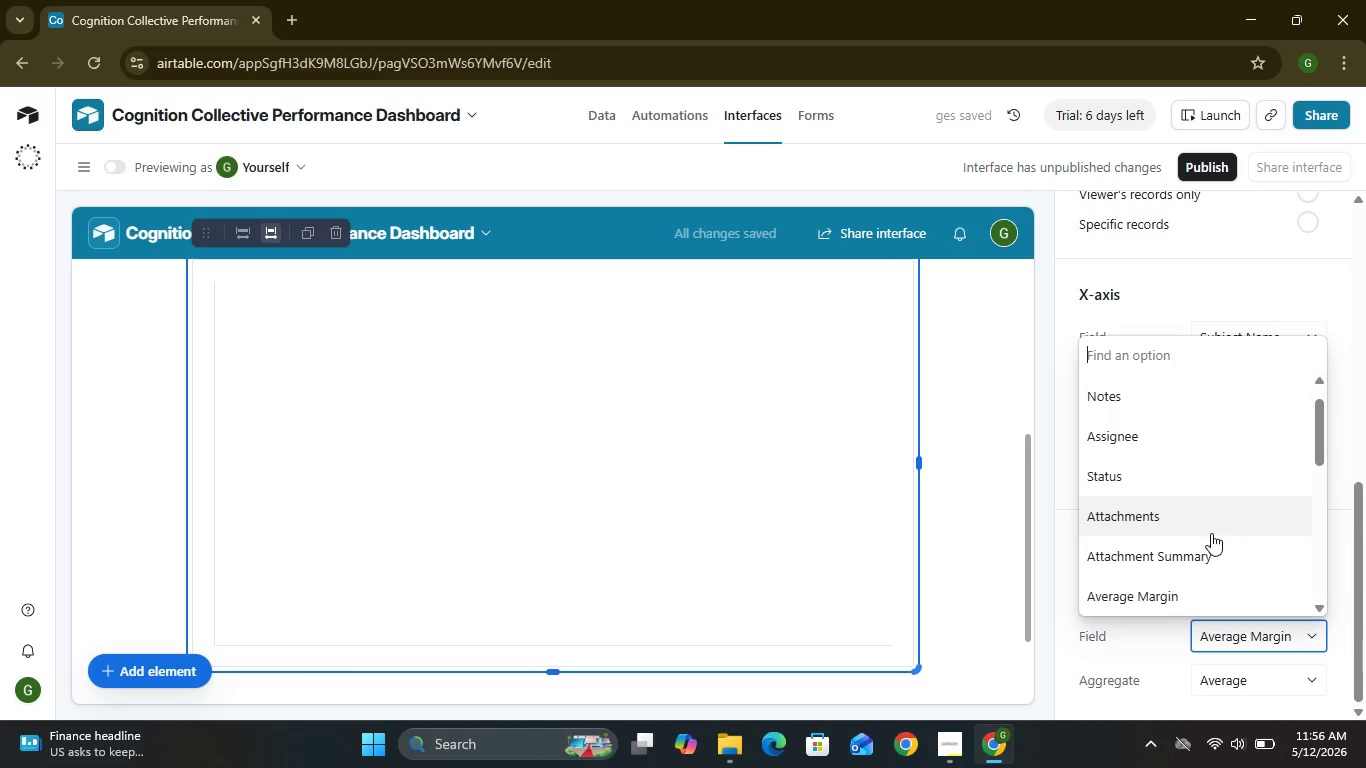 
left_click([1127, 473])
 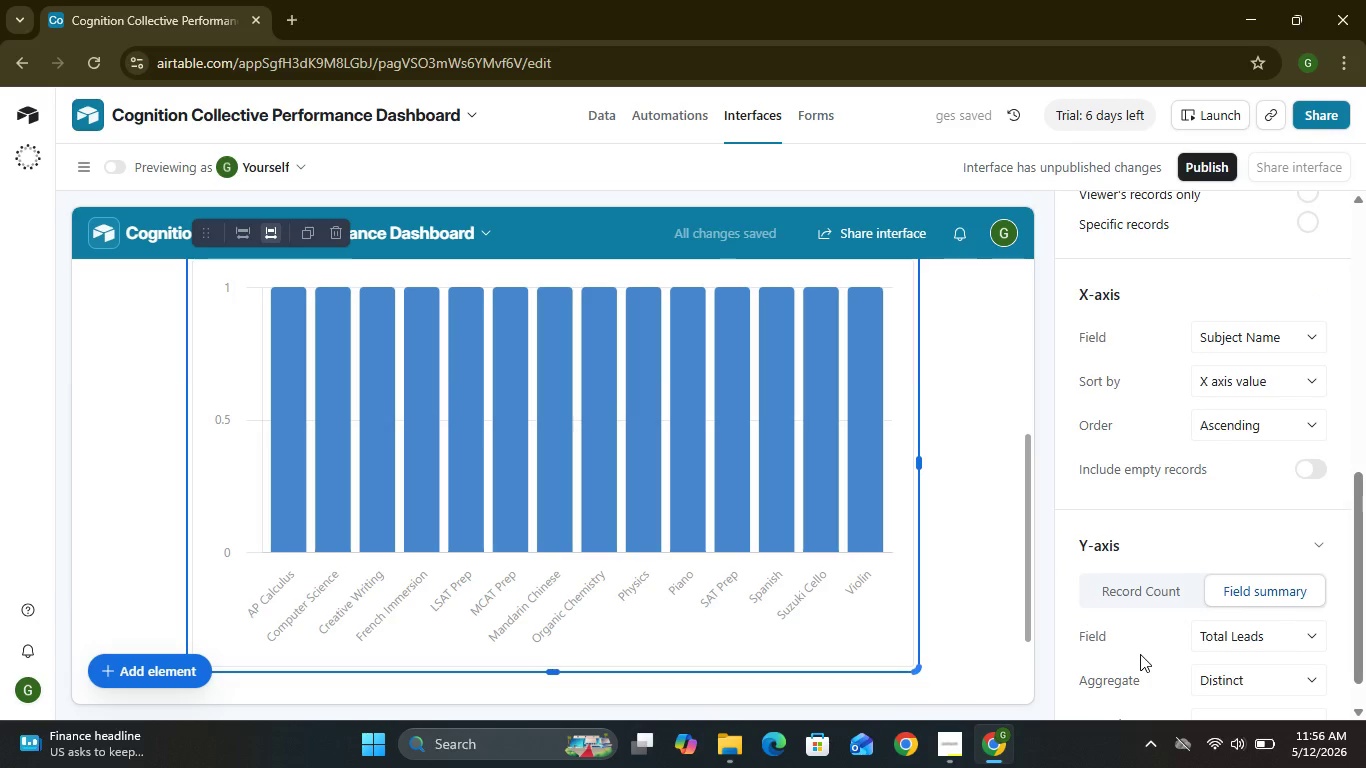 
wait(7.09)
 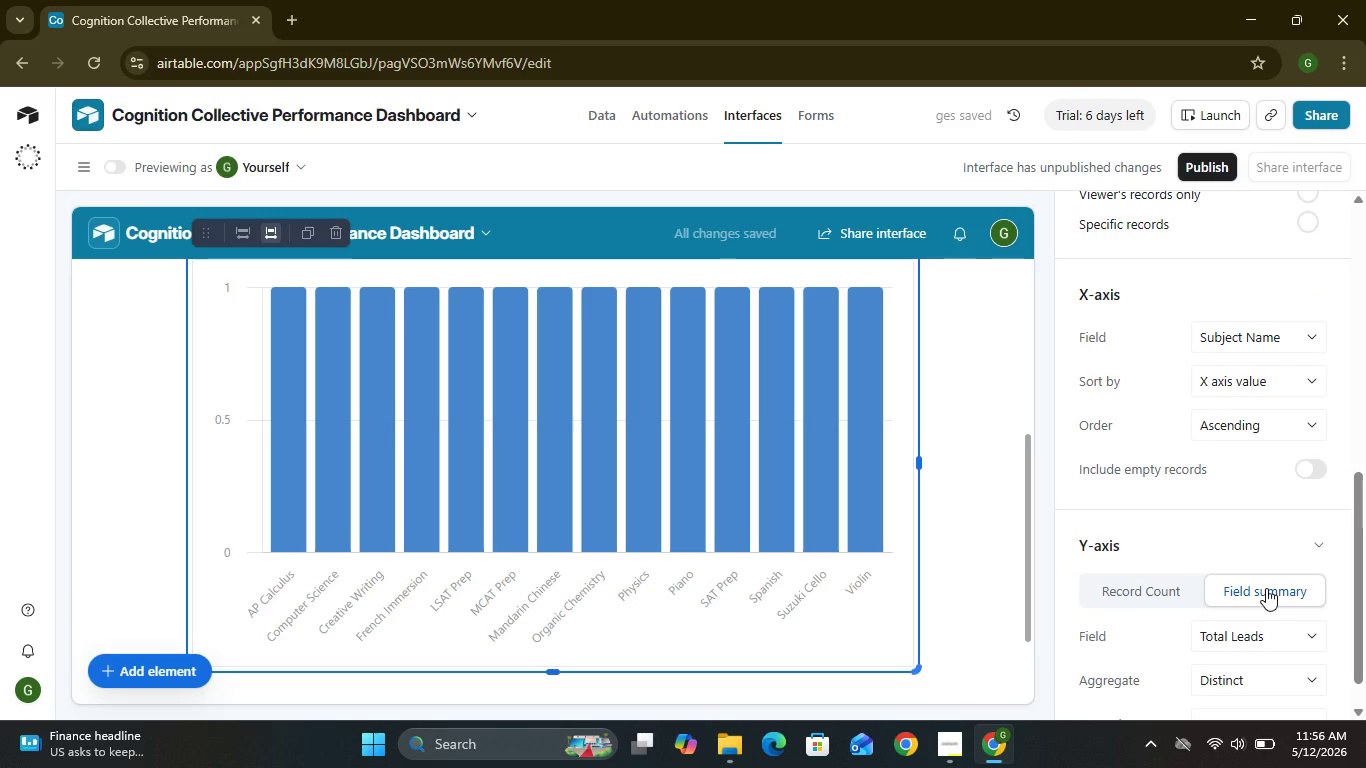 
left_click([1220, 645])
 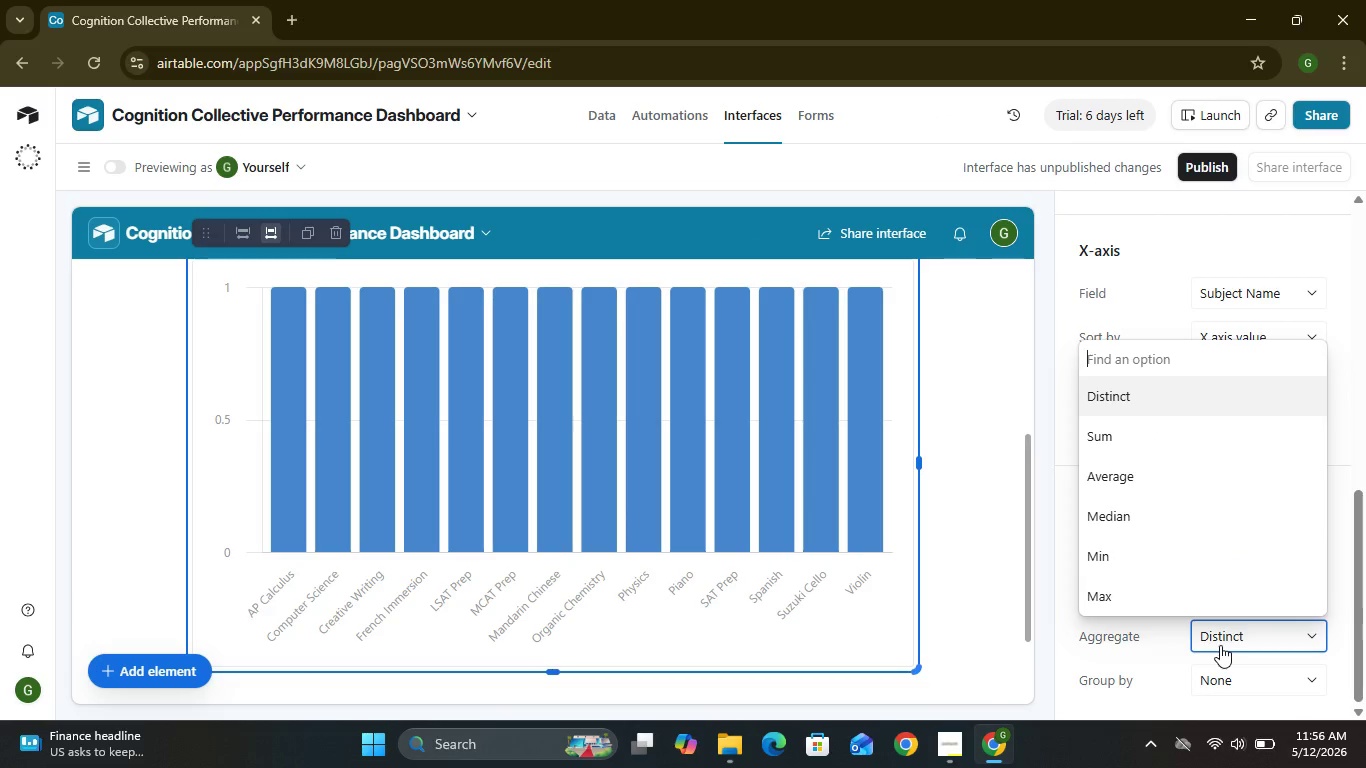 
left_click([1220, 645])
 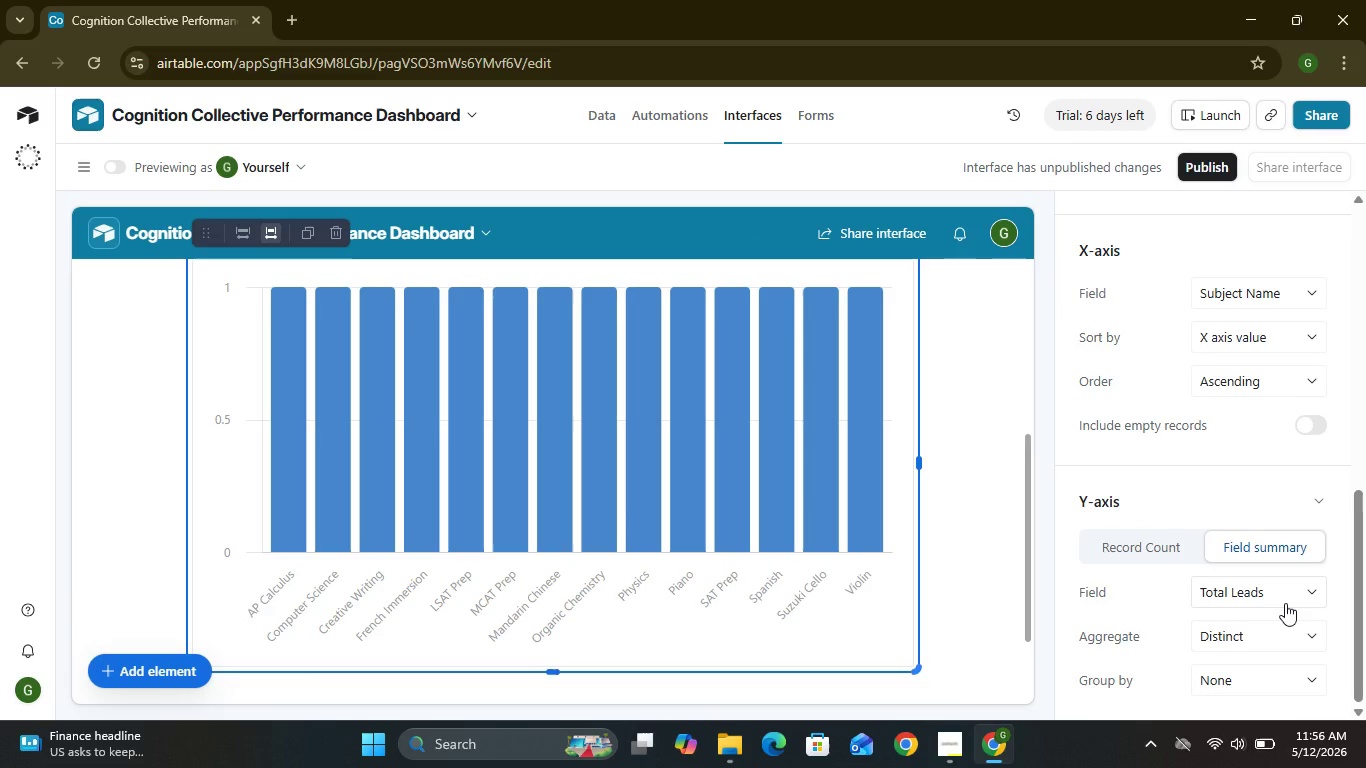 
left_click([1307, 591])
 